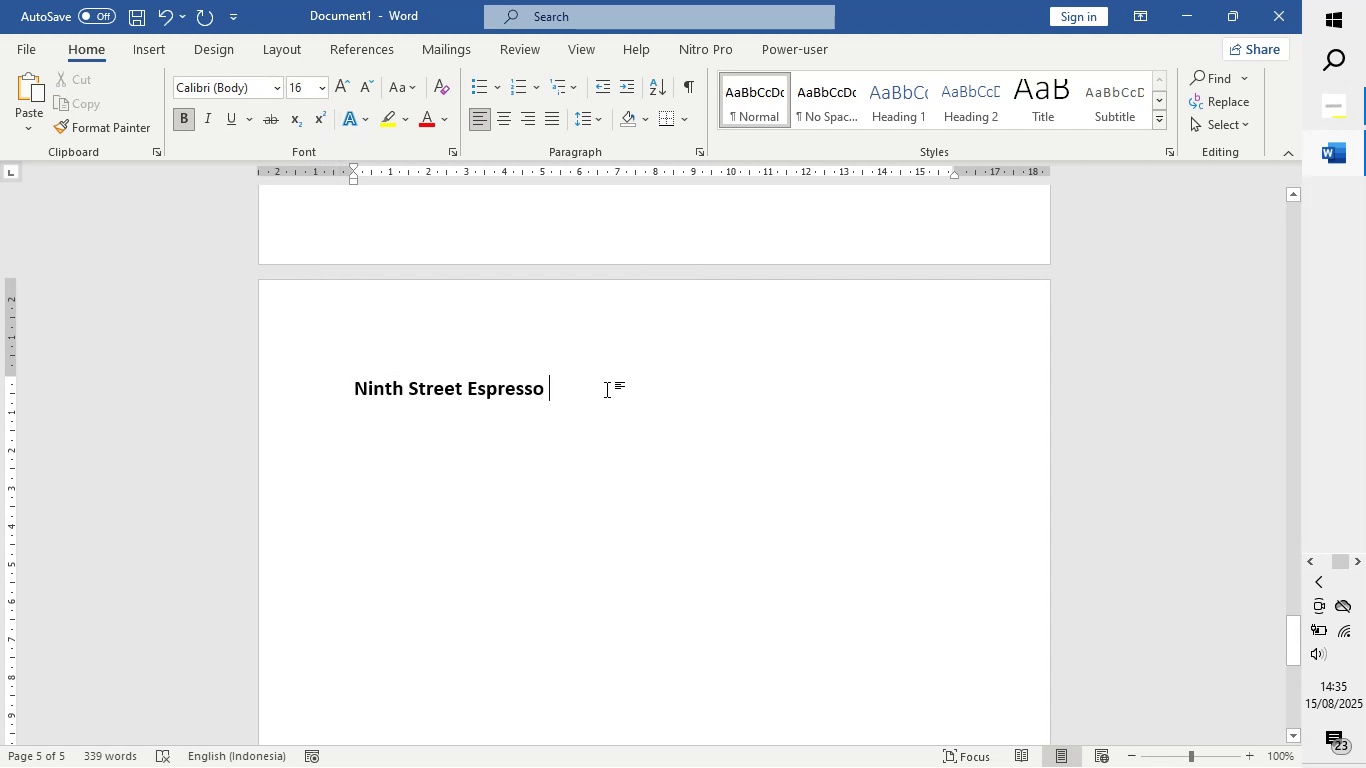 
key(Enter)
 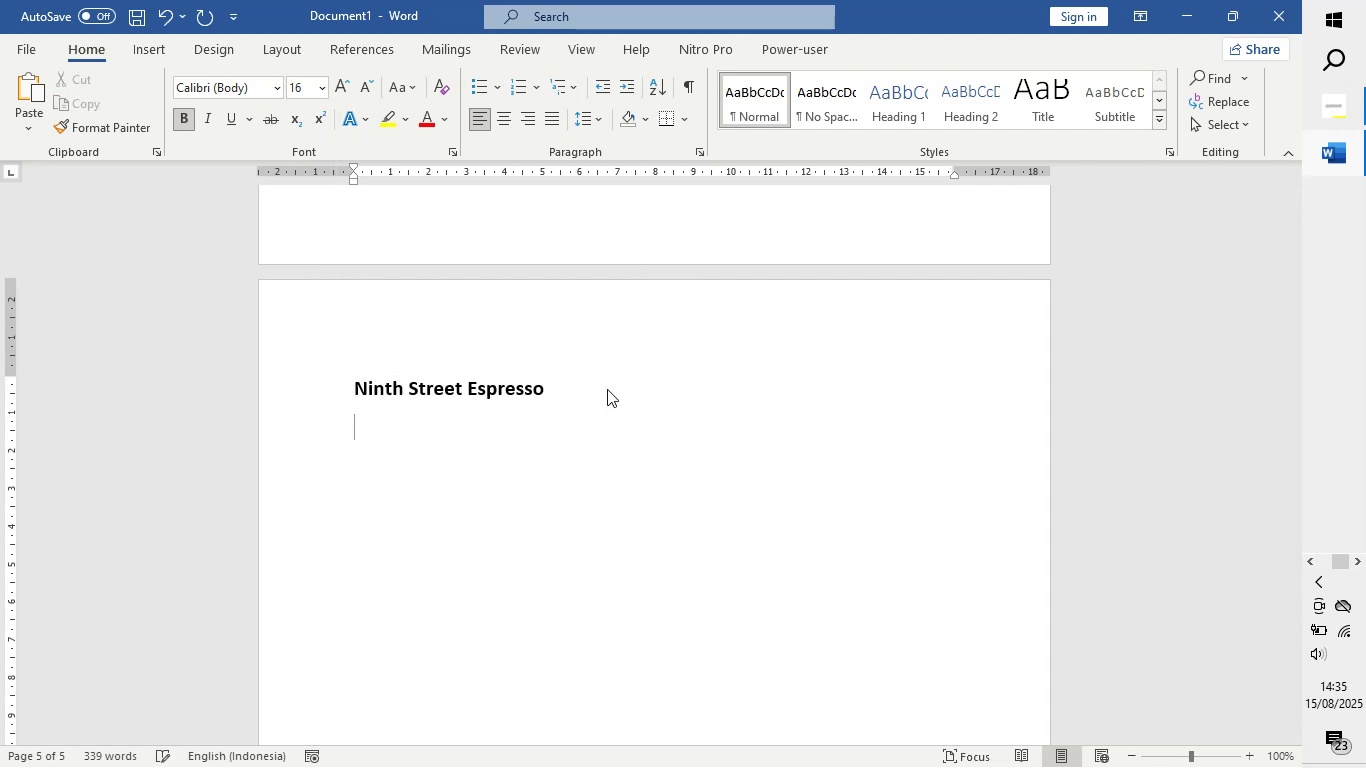 
type(Subject :)
 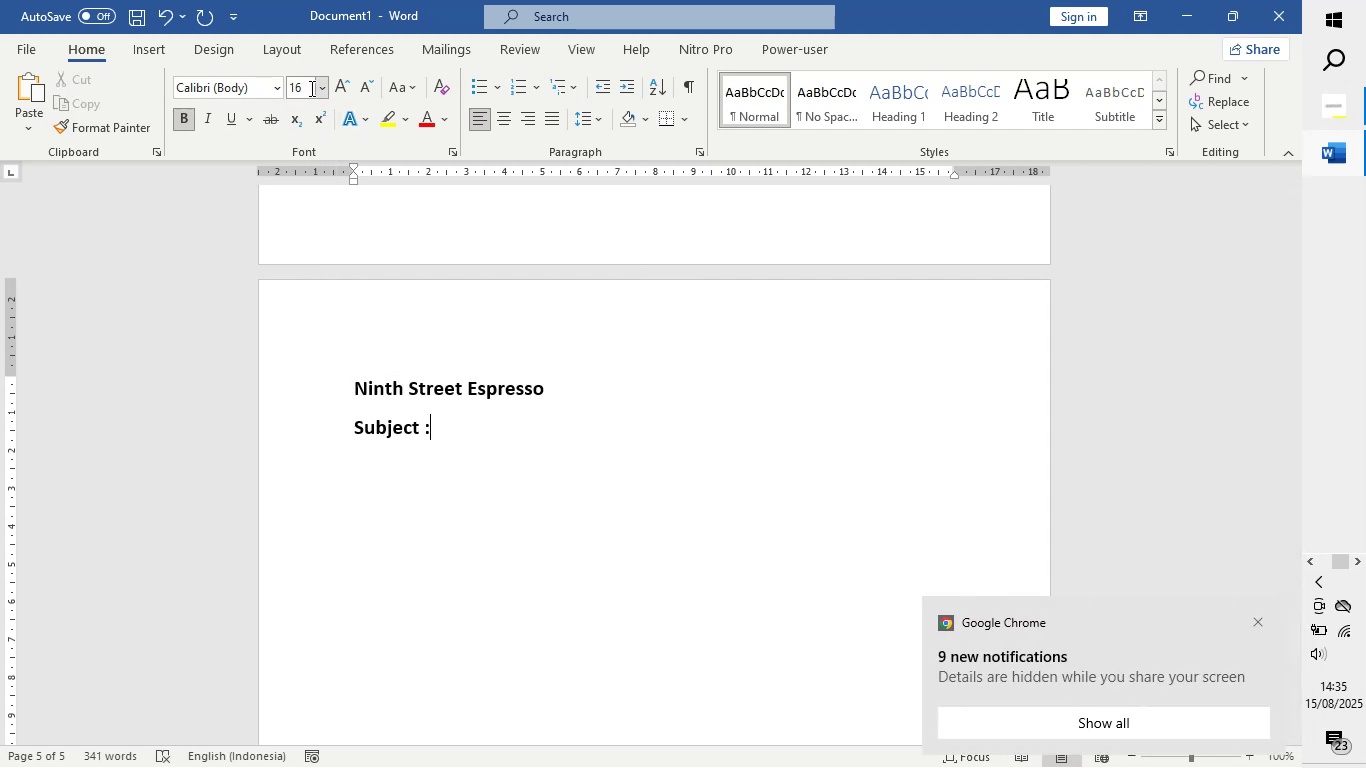 
left_click([317, 83])
 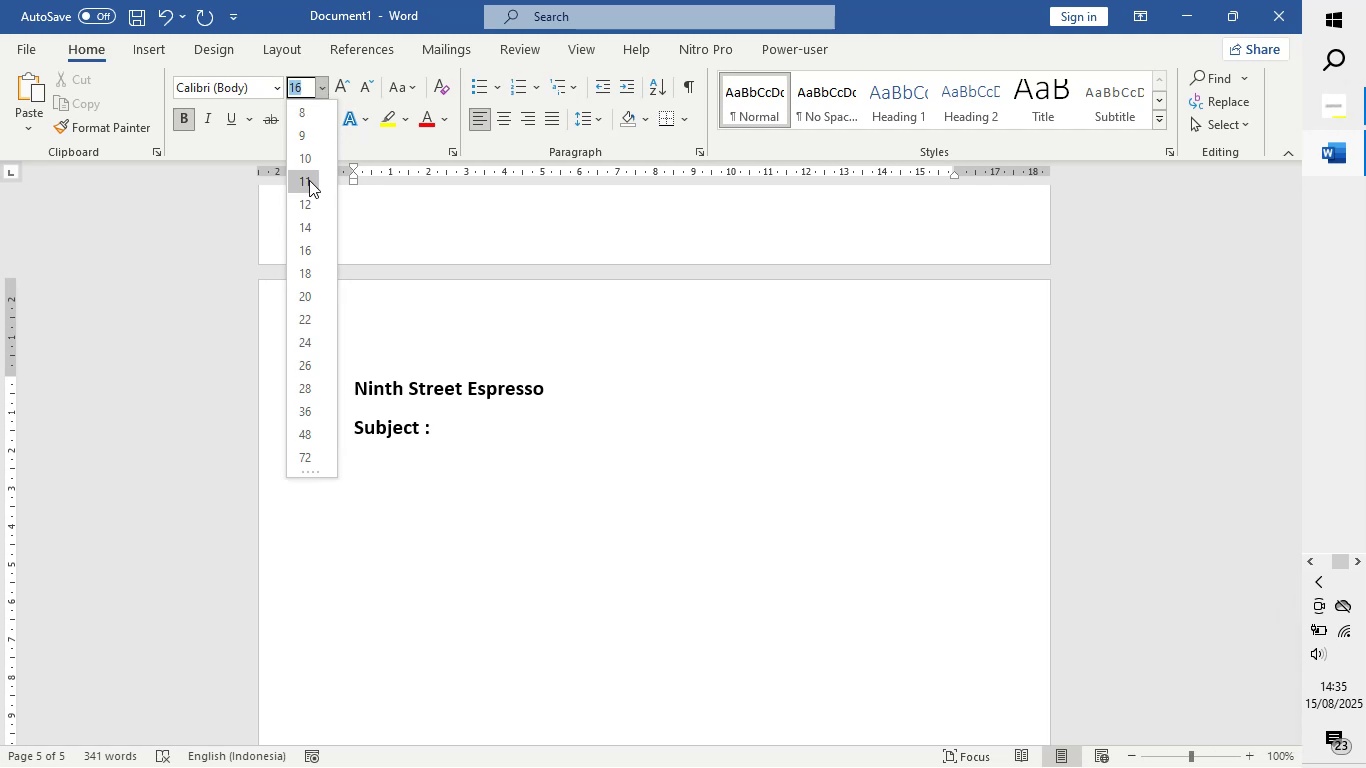 
left_click([309, 180])
 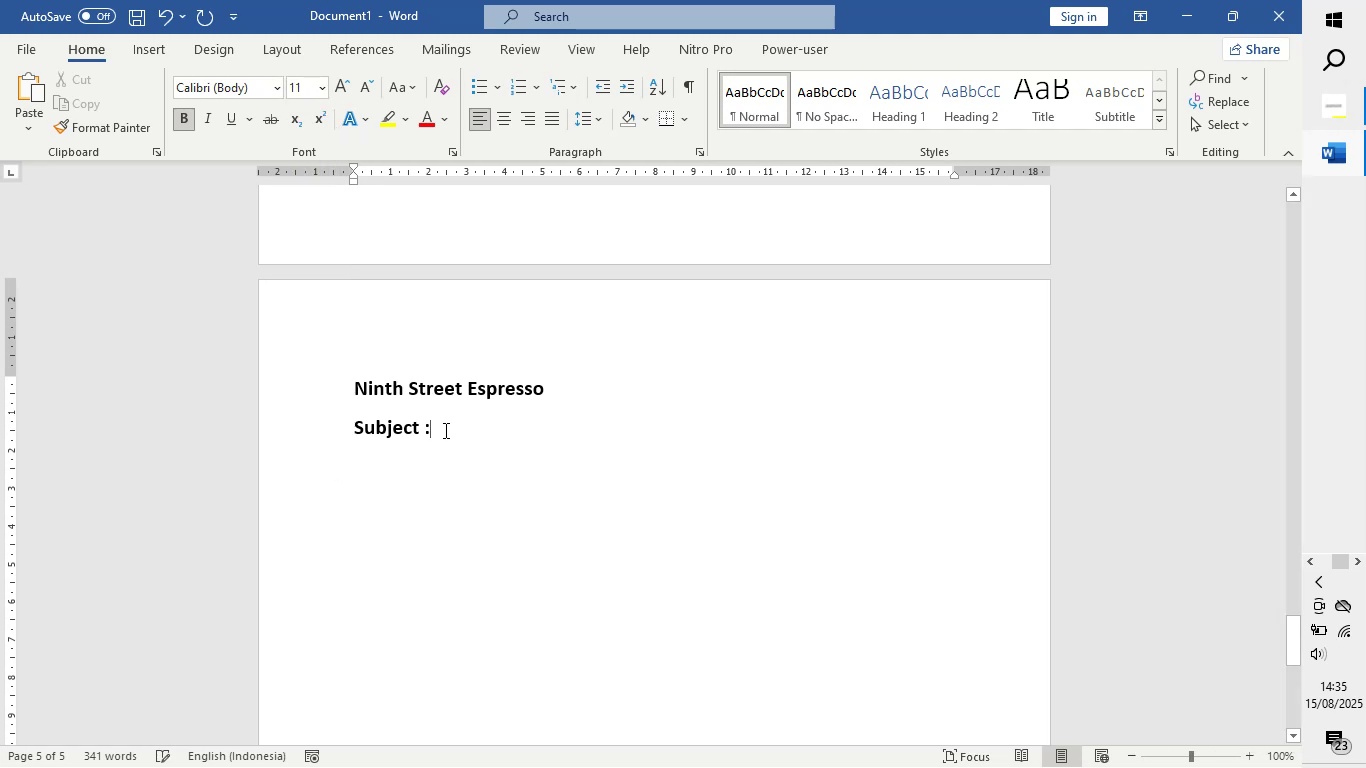 
key(Space)
 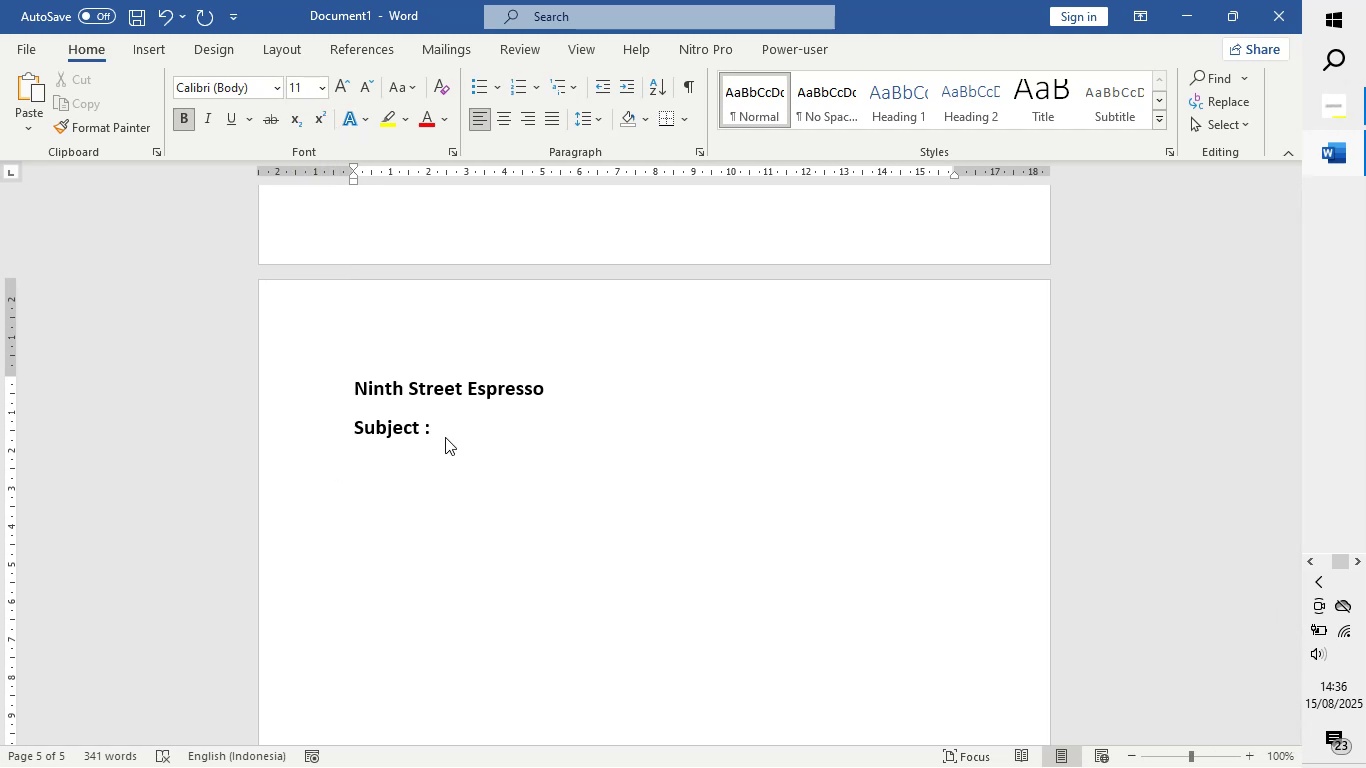 
type(O)
key(Backspace)
type(Ovv)
key(Backspace)
type(ering to c)
key(Backspace)
type(Collaborate )
 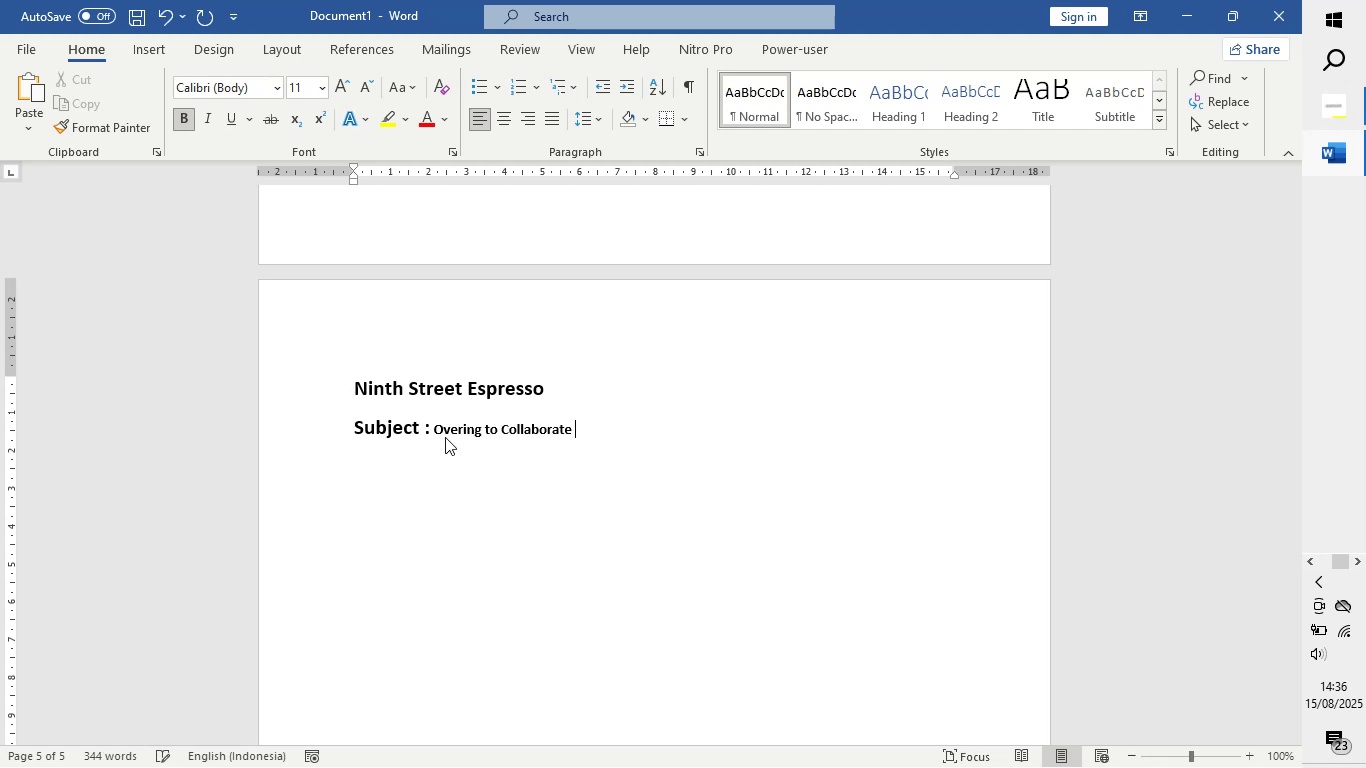 
key(Enter)
 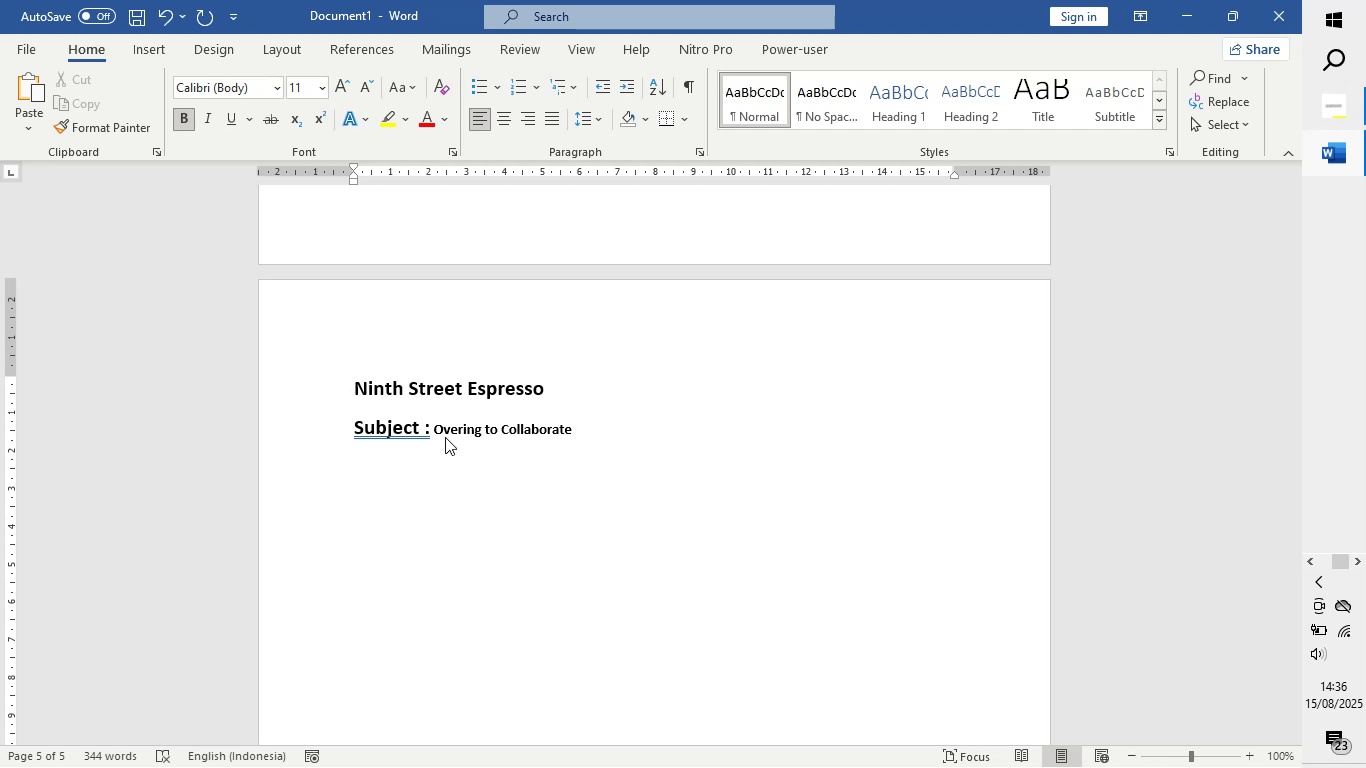 
wait(5.76)
 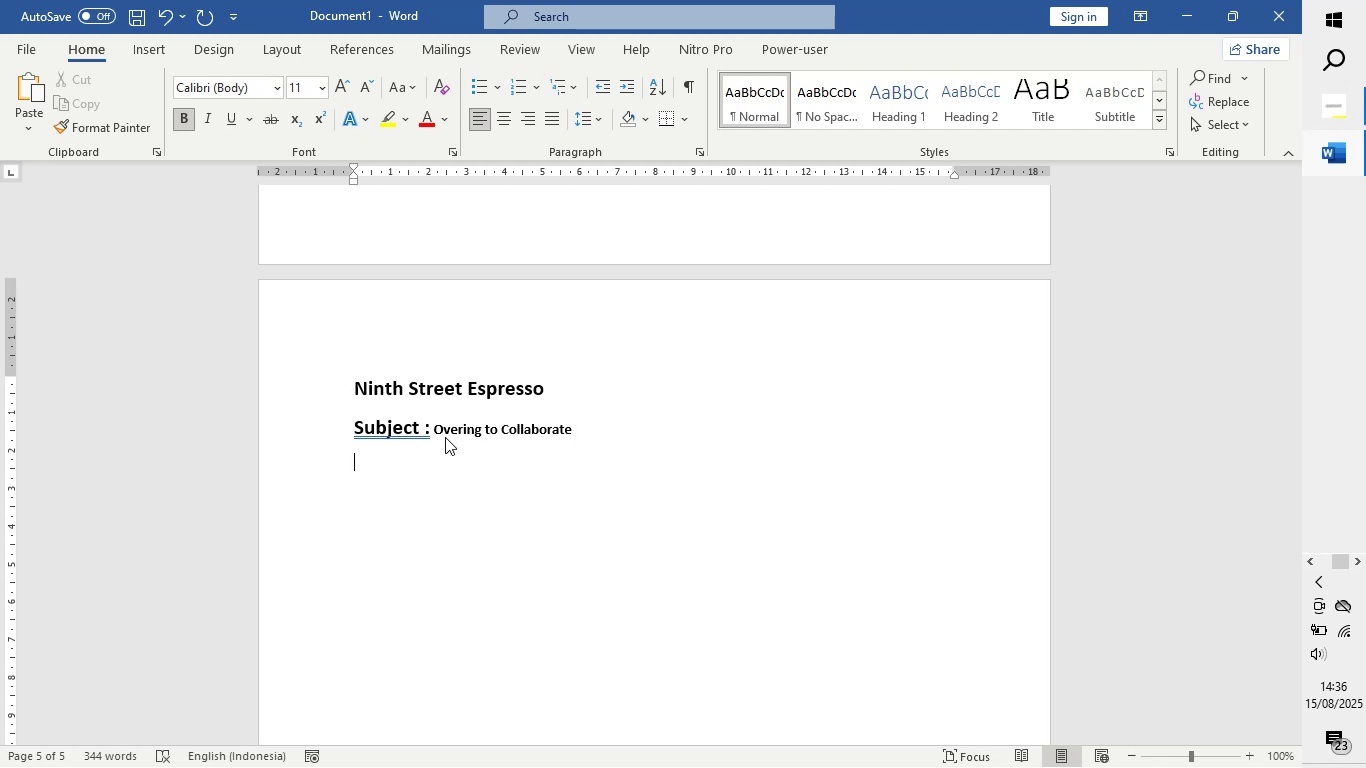 
type(Hi [Msnsger)
key(Backspace)
key(Backspace)
key(Backspace)
key(Backspace)
key(Backspace)
type(a)
key(Backspace)
key(Backspace)
type(anager],)
 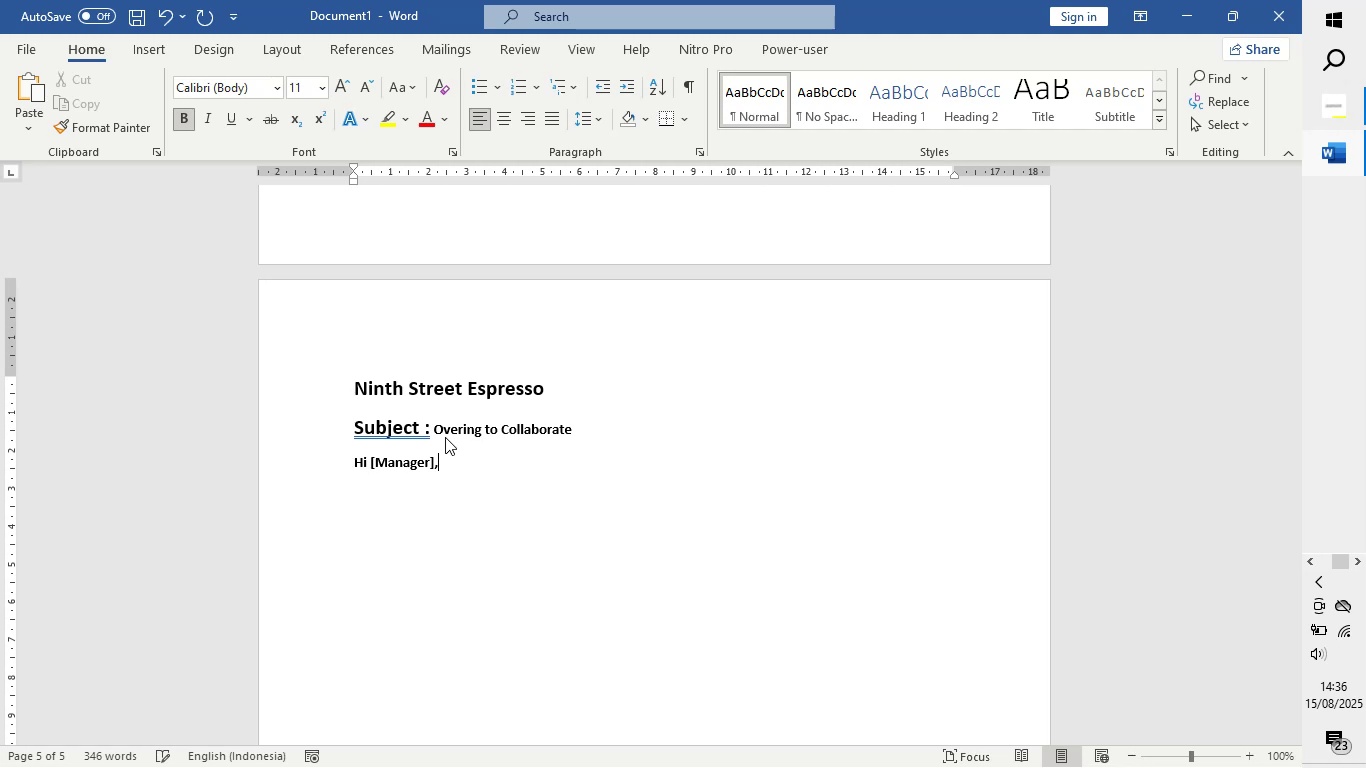 
 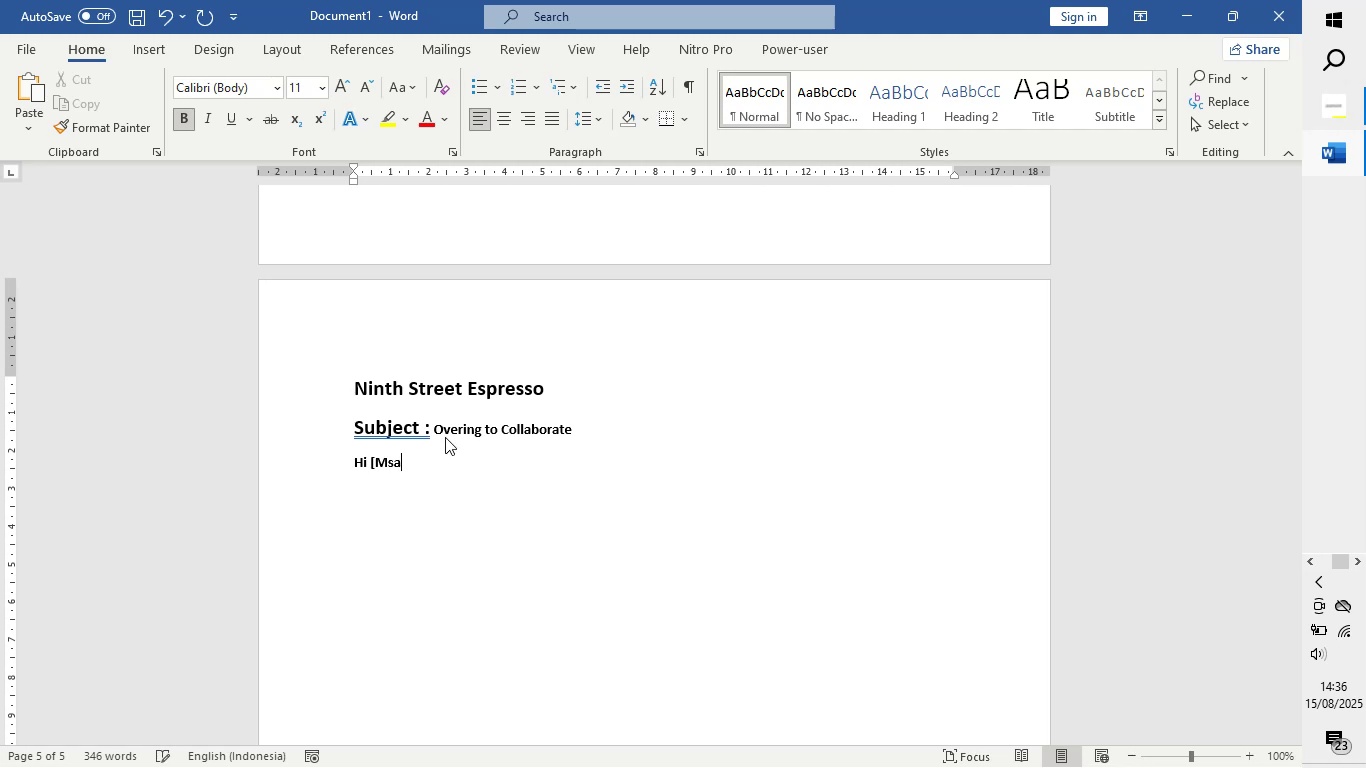 
key(Enter)
 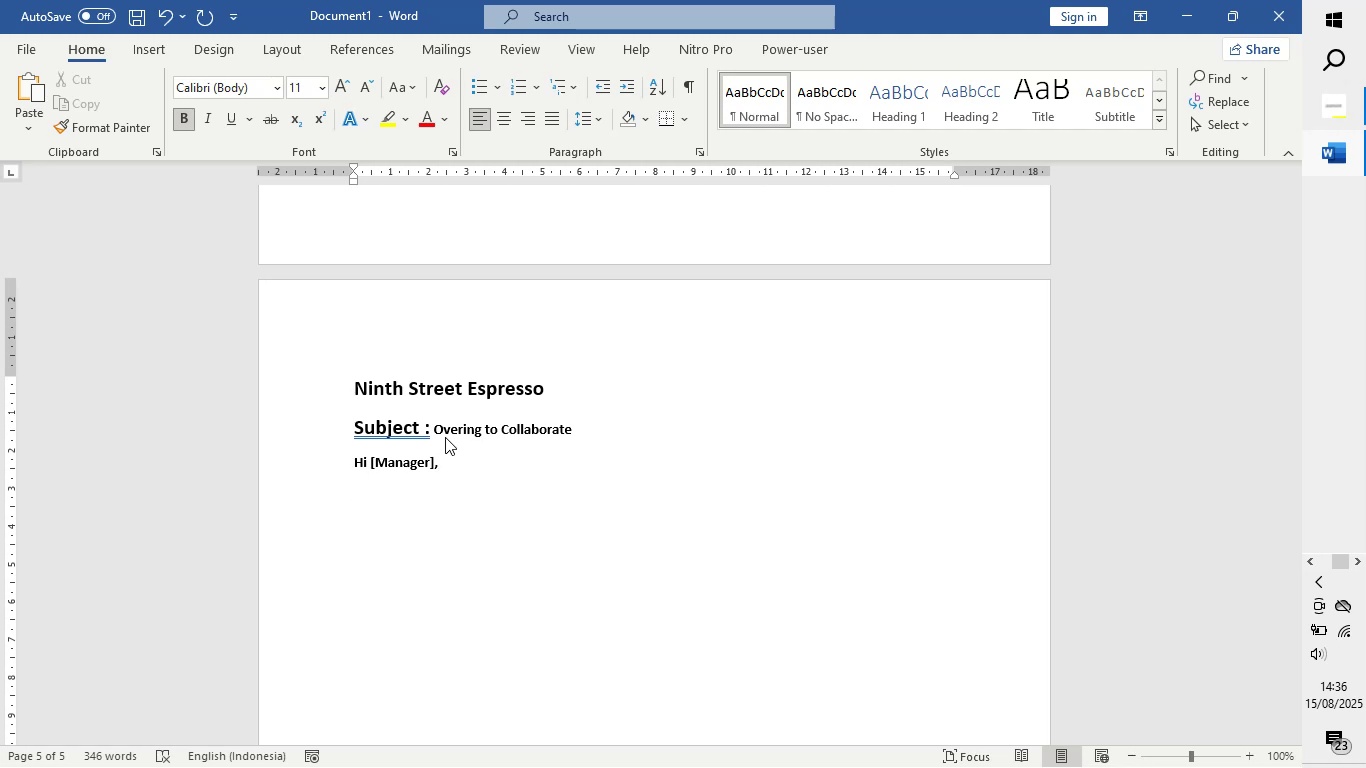 
type(MY )
key(Backspace)
key(Backspace)
type(y Name is [Name] from [Company]. we're hosting the "NYC Neighbourhood Coffe)
 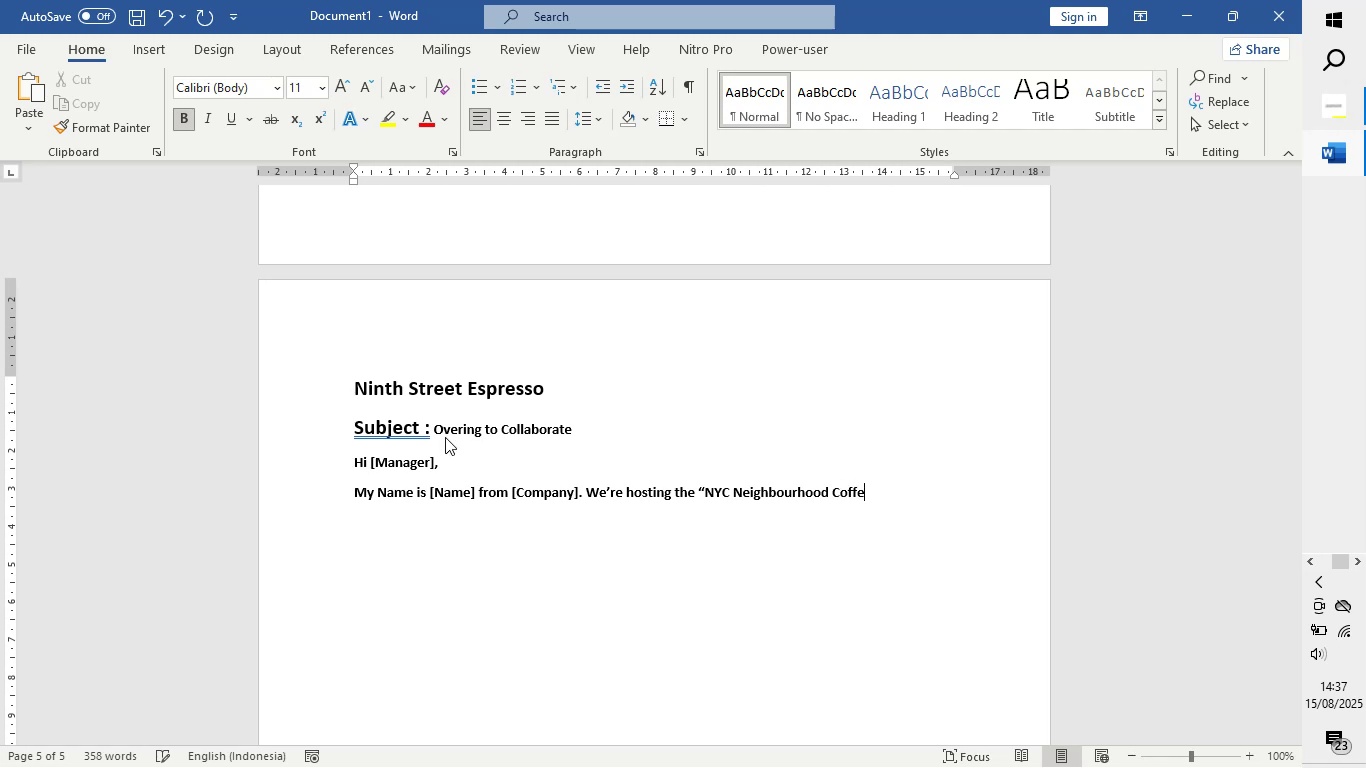 
type( Crawl" on September 14, 2025.)
 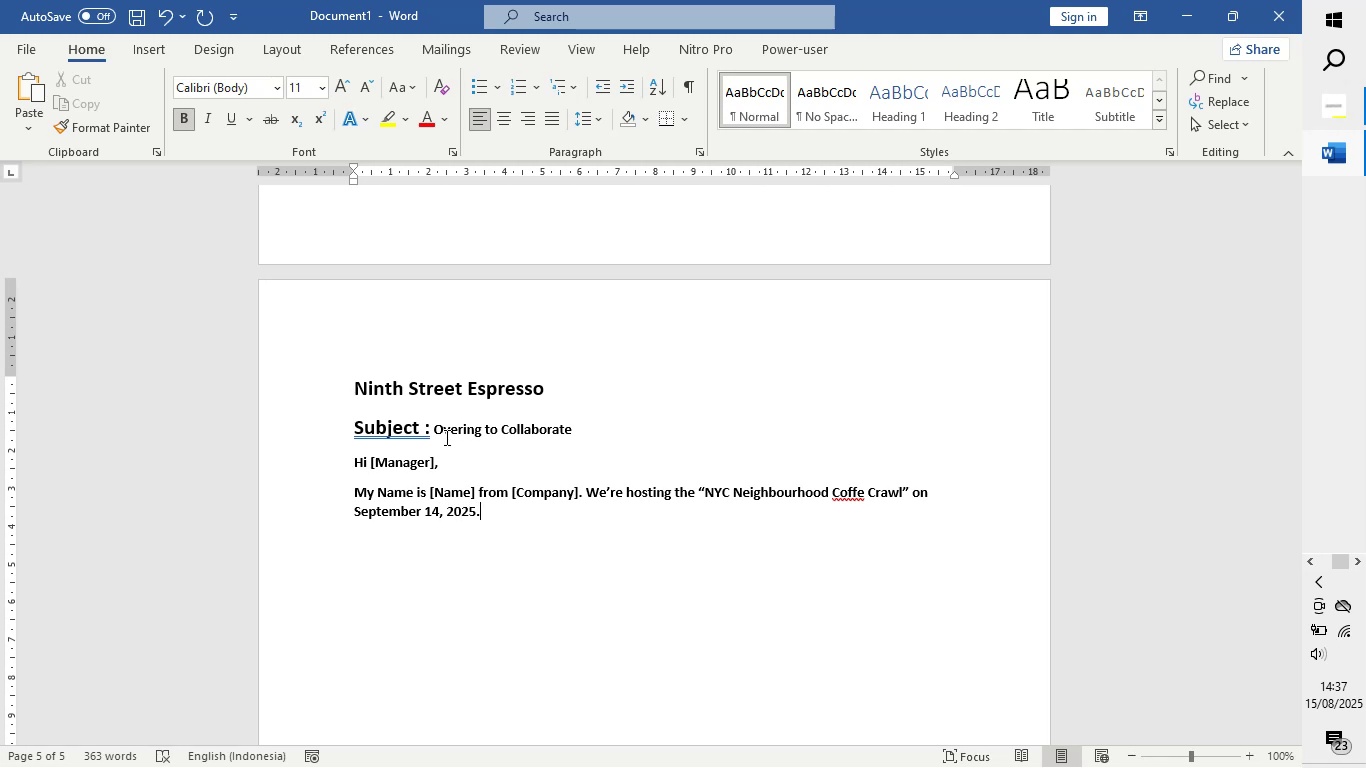 
key(Enter)
 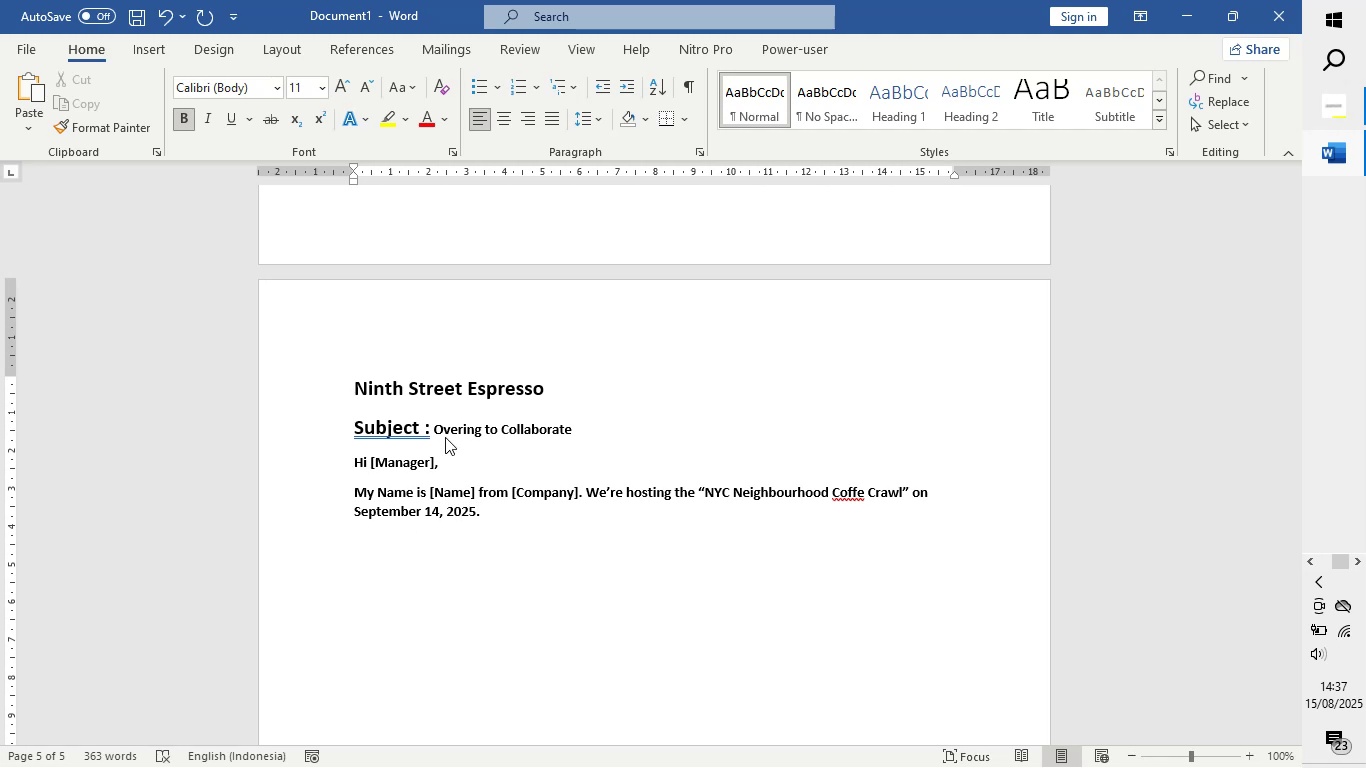 
type(we'de lve )
key(Backspace)
key(Backspace)
key(Backspace)
key(Backspace)
key(Backspace)
key(Backspace)
type( love to inclue)
key(Backspace)
type(de NInth Street Espreso V)
key(Backspace)
 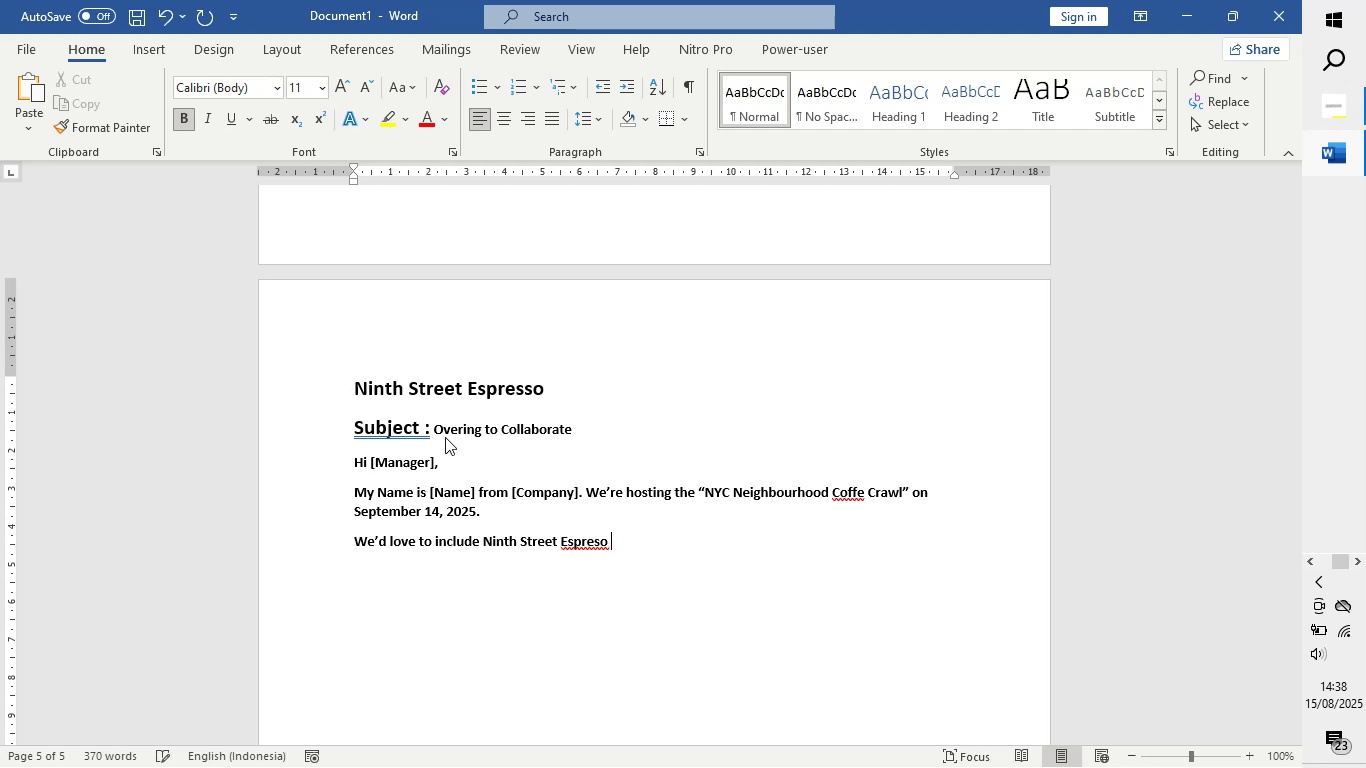 
key(Control+V)
 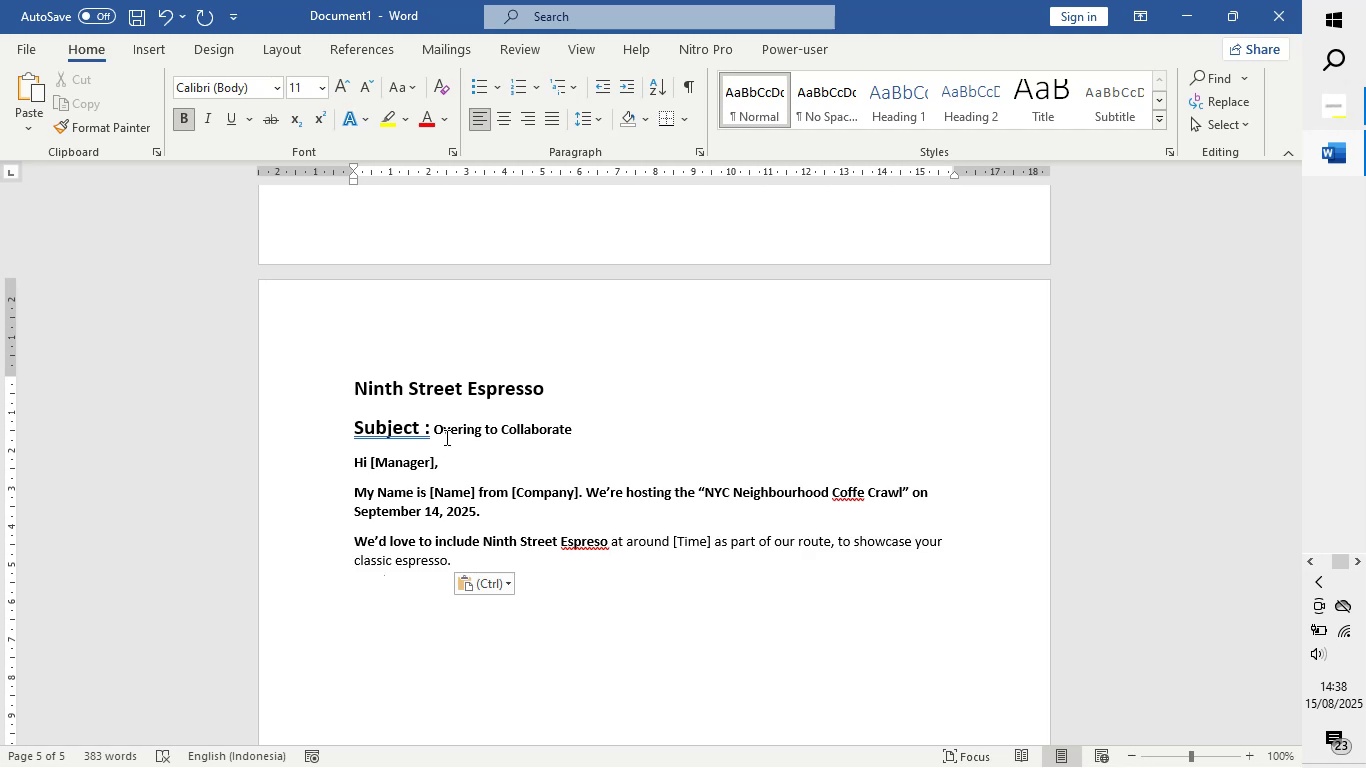 
left_click([350, 492])
 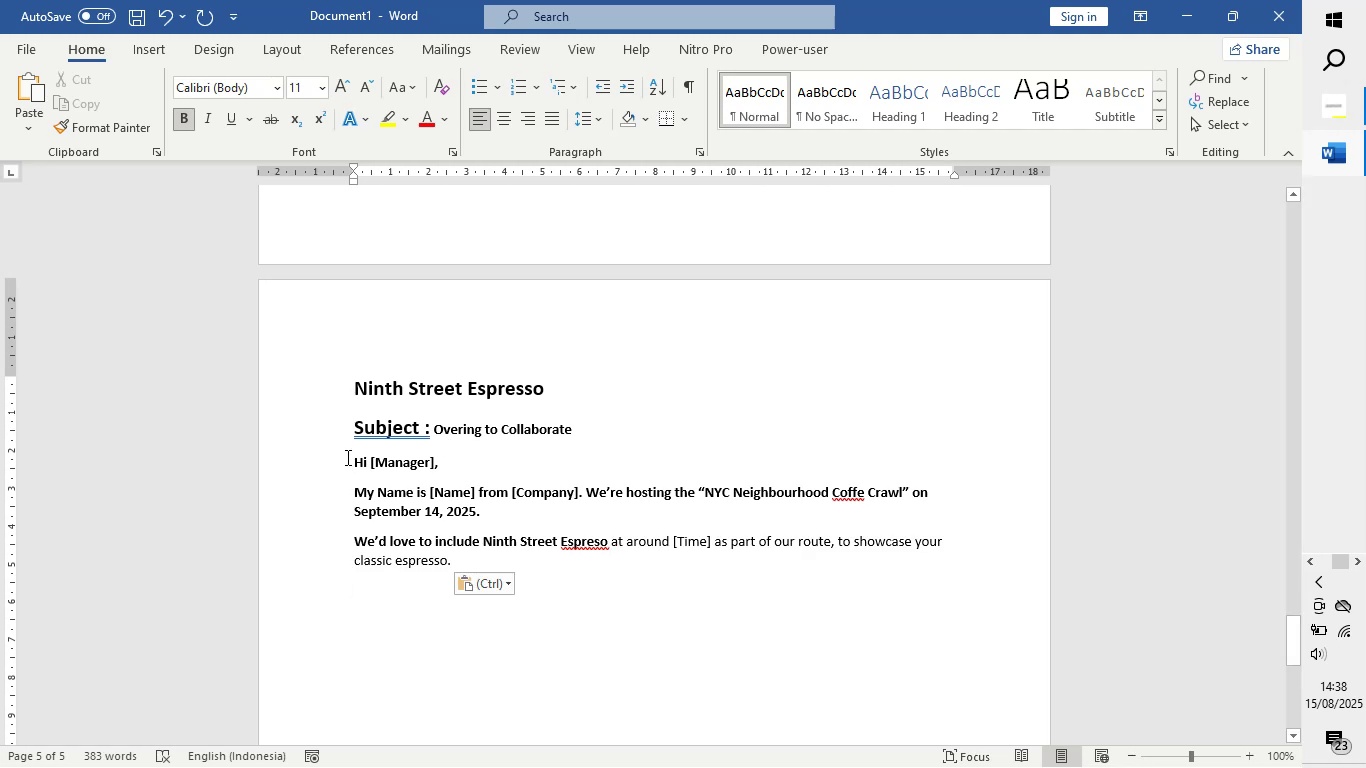 
left_click_drag(start_coordinate=[346, 457], to_coordinate=[617, 544])
 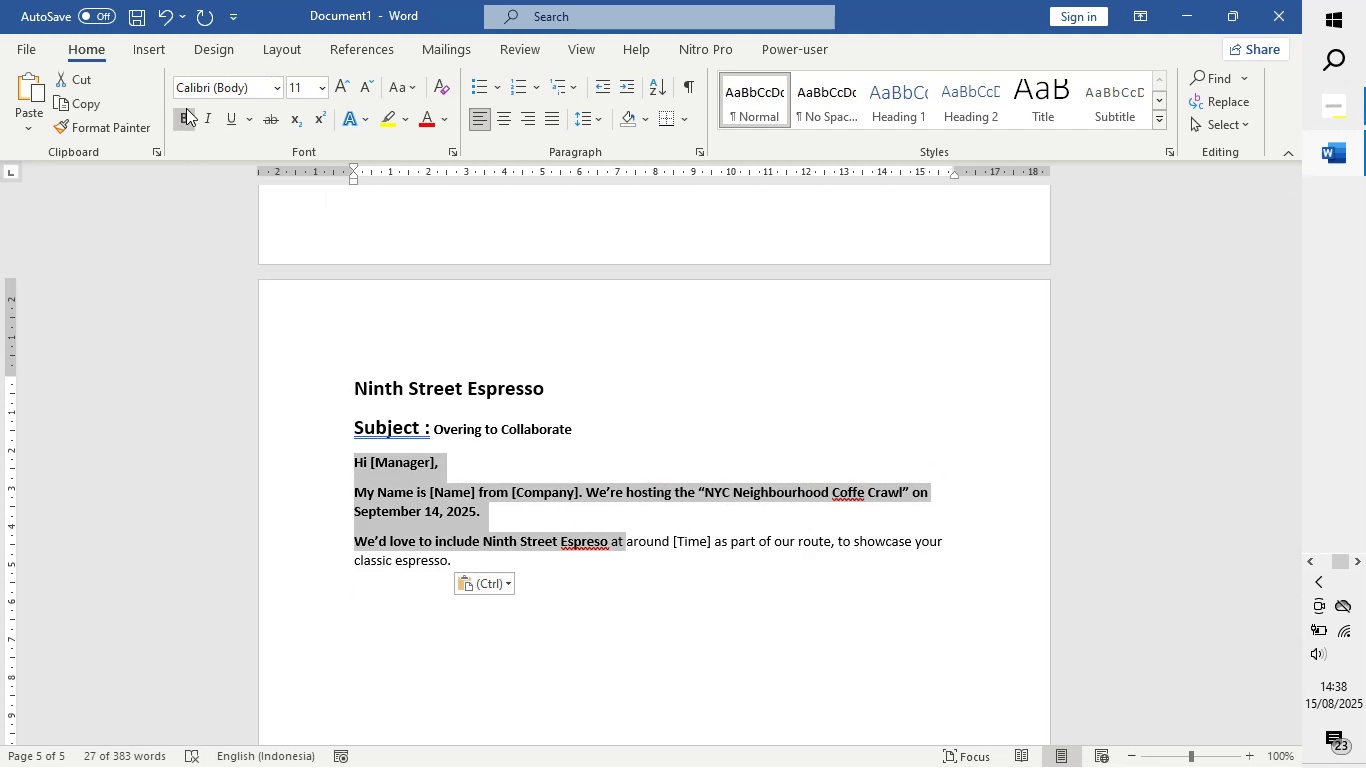 
double_click([186, 108])
 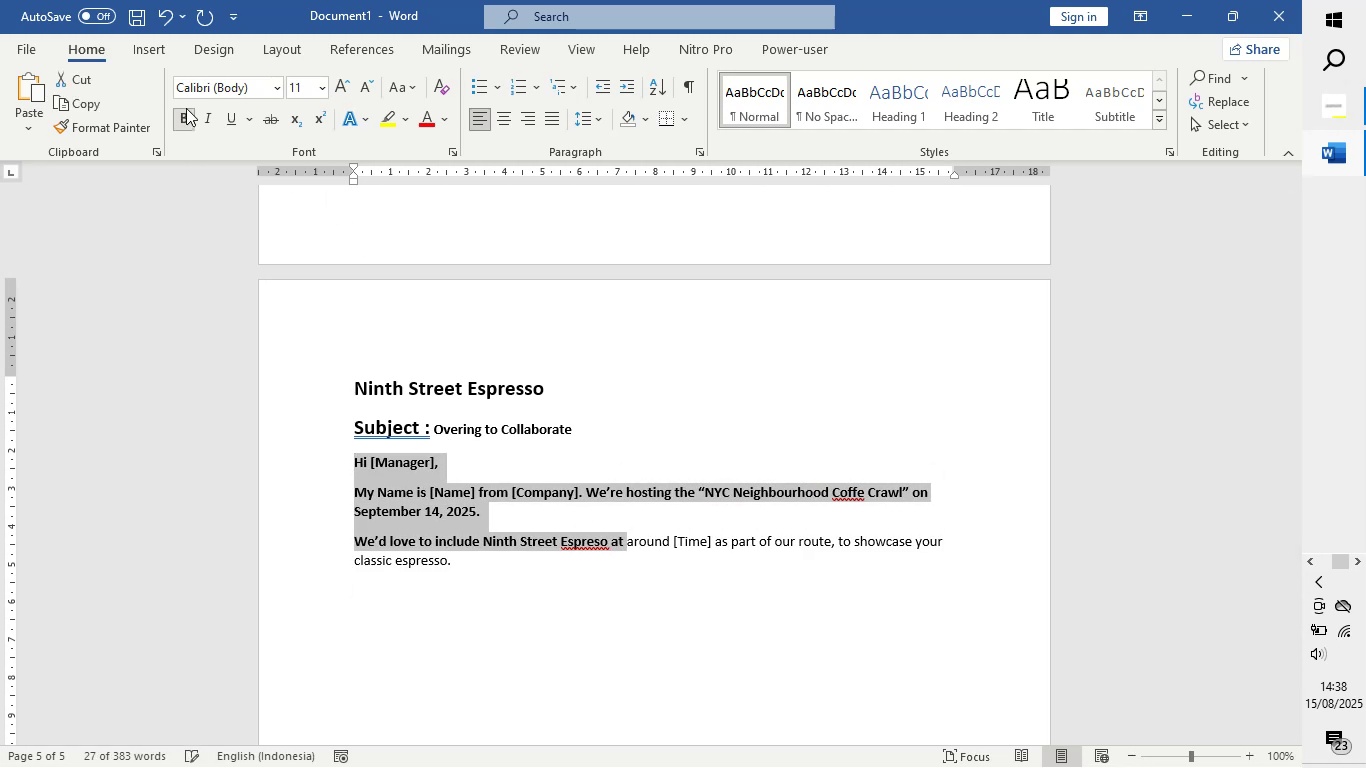 
left_click([186, 108])
 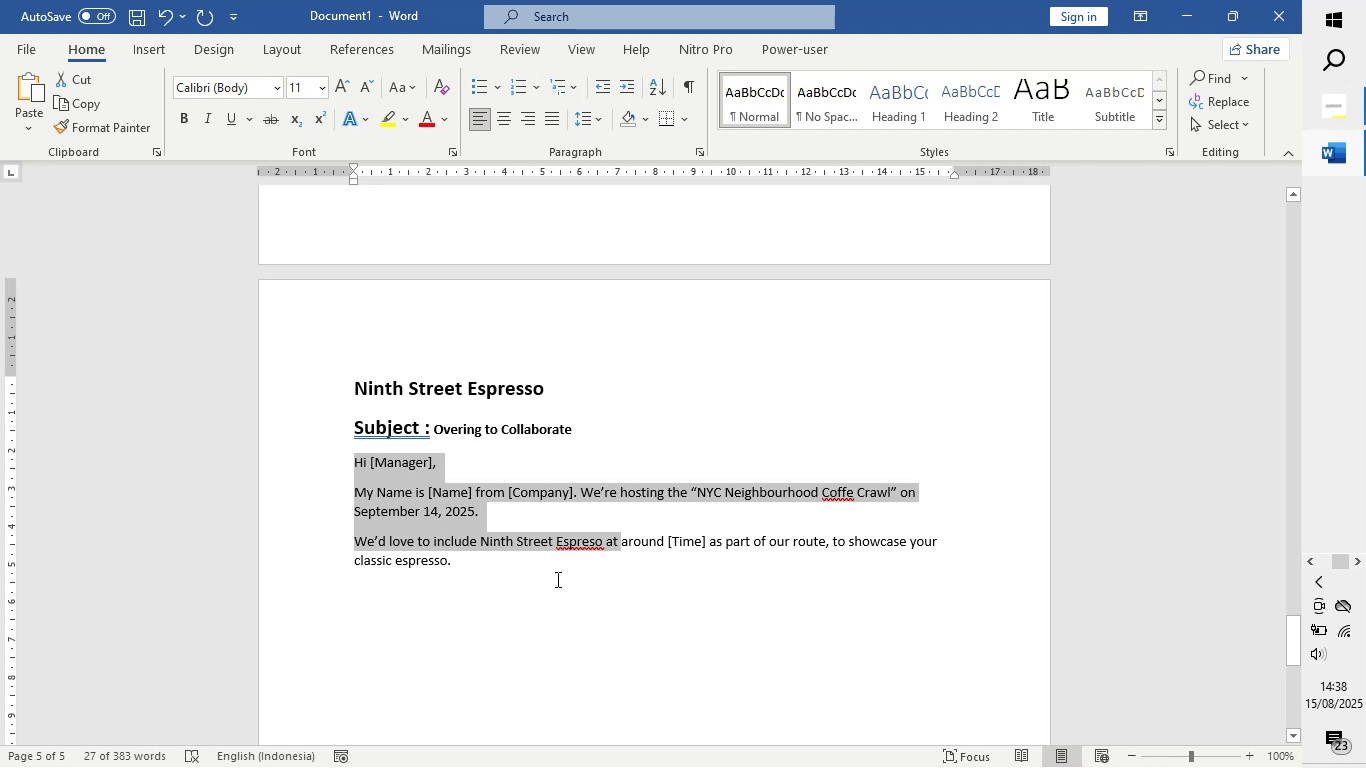 
left_click([523, 569])
 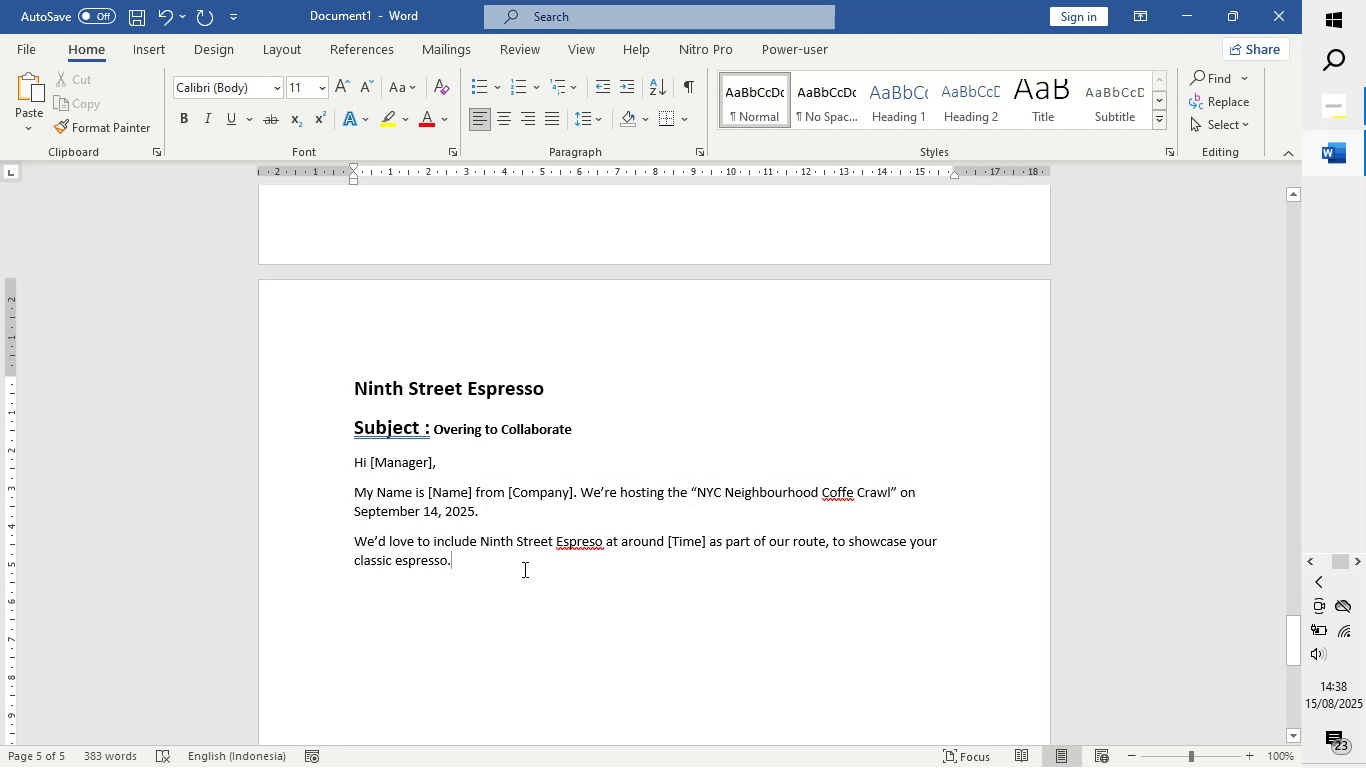 
key(Enter)
 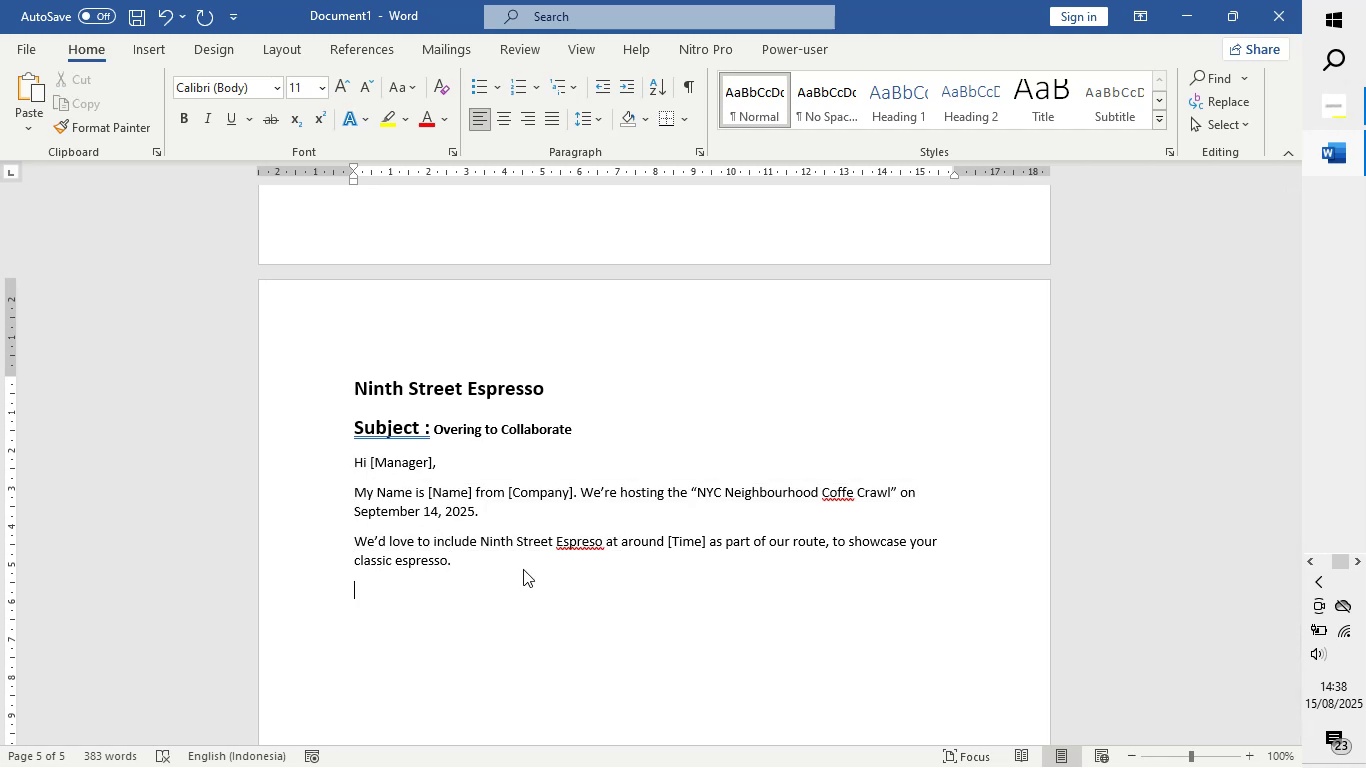 
type(we;ll highlight your cafe)
key(Backspace)
type(fee)
key(Backspace)
key(Backspace)
key(Backspace)
type(e across our professina)
key(Backspace)
key(Backspace)
key(Backspace)
key(Backspace)
key(Backspace)
key(Backspace)
key(Backspace)
key(Backspace)
type(motional channels.)
 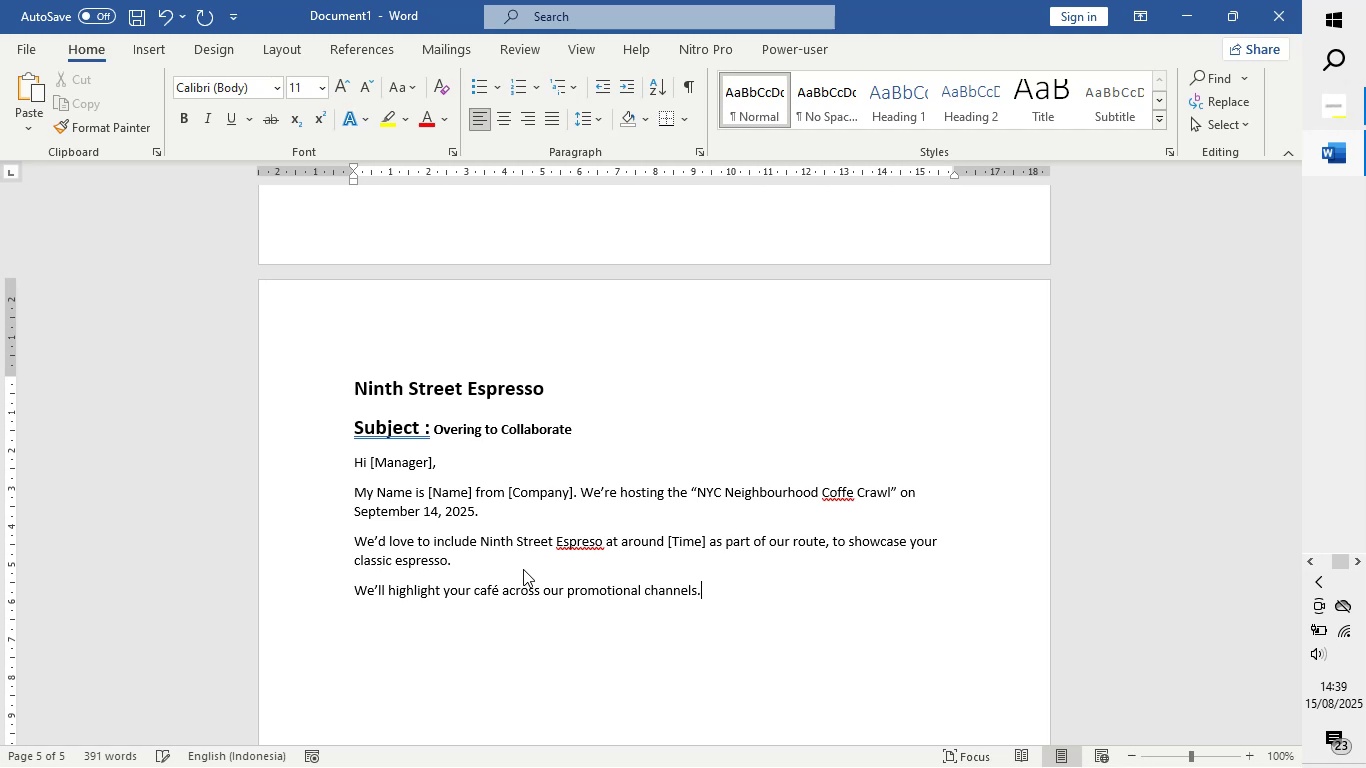 
key(Enter)
 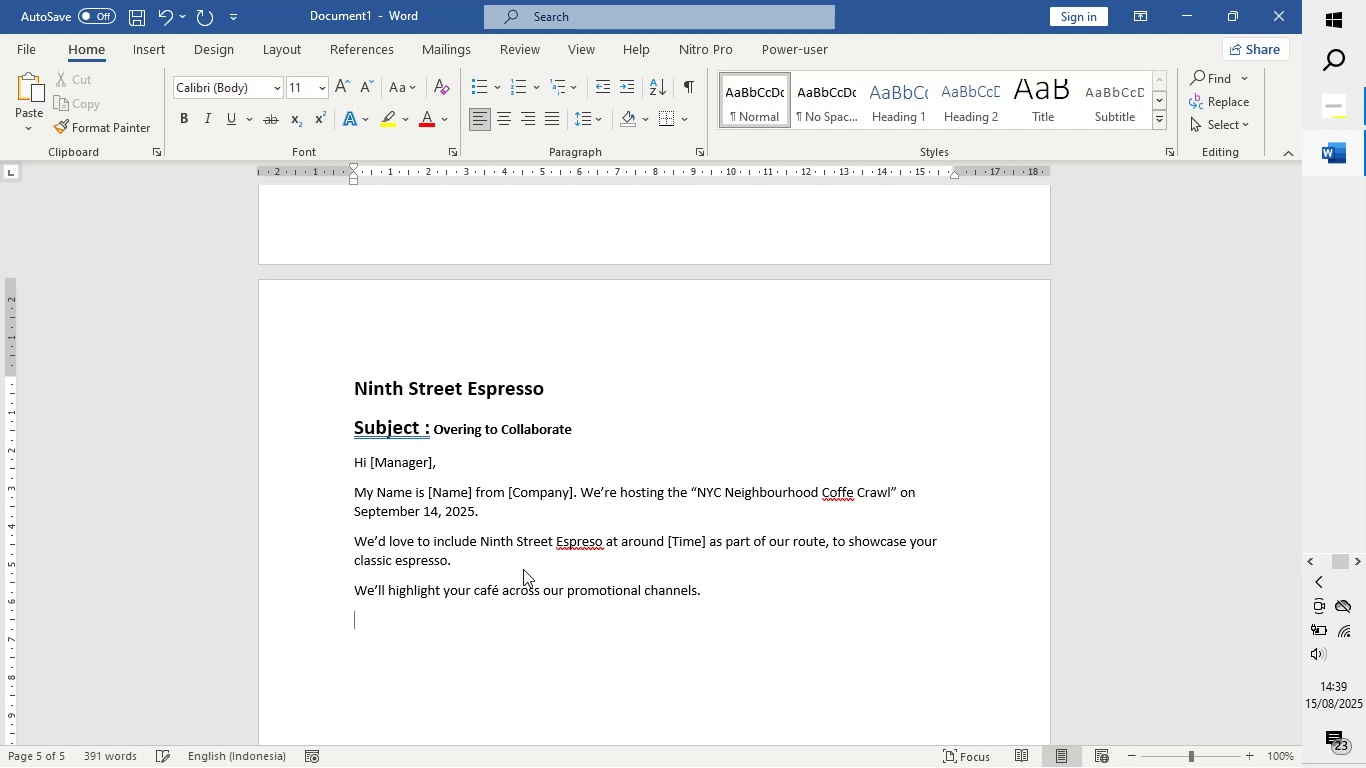 
type(would you be open to a cola)
key(Backspace)
type(laborate)
key(Backspace)
type(ion?)
 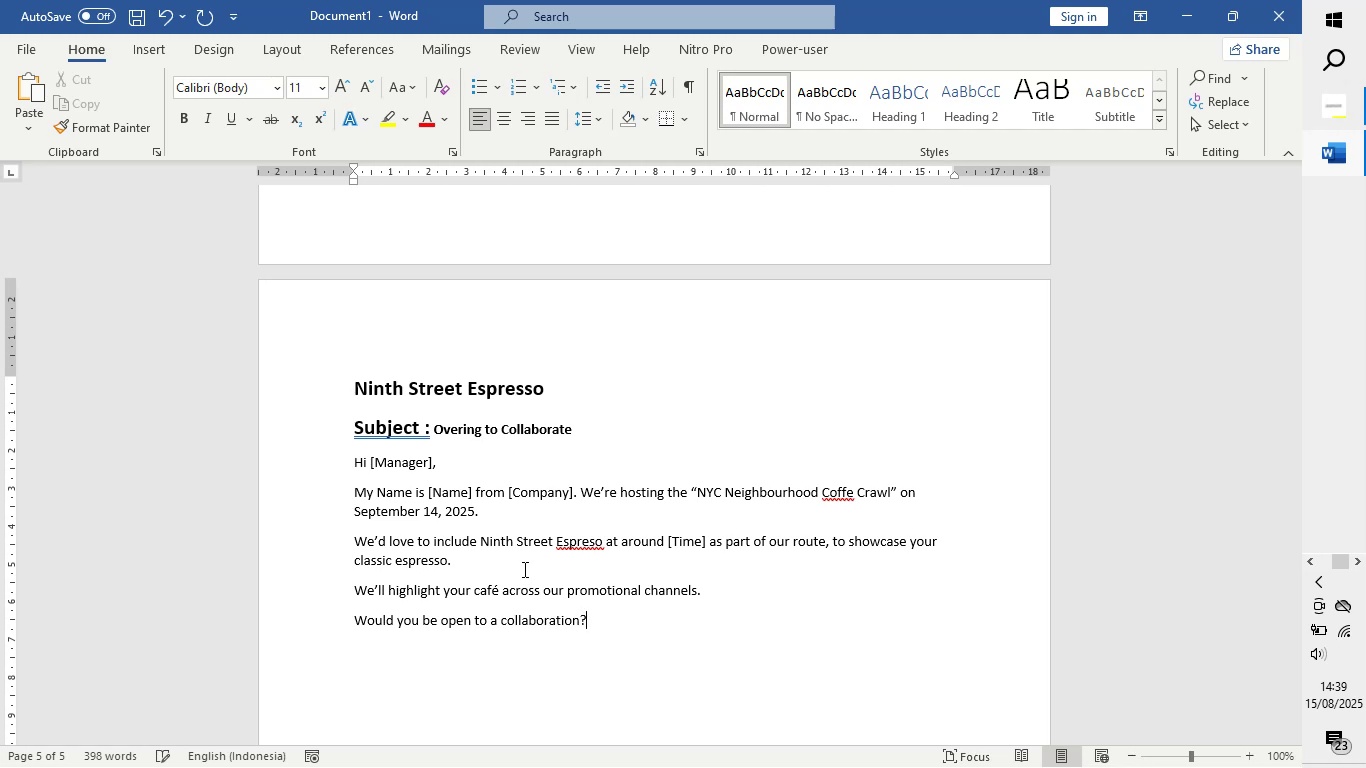 
key(Enter)
 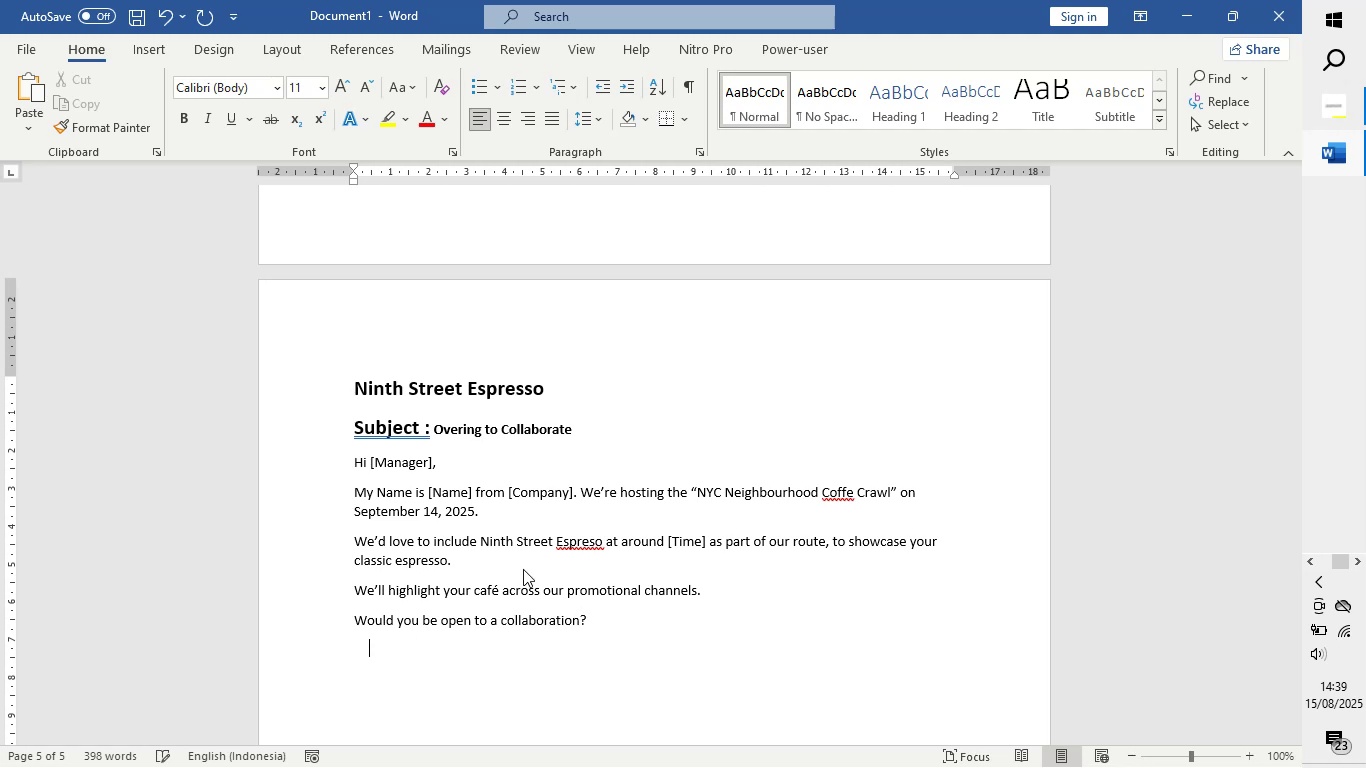 
key(Enter)
 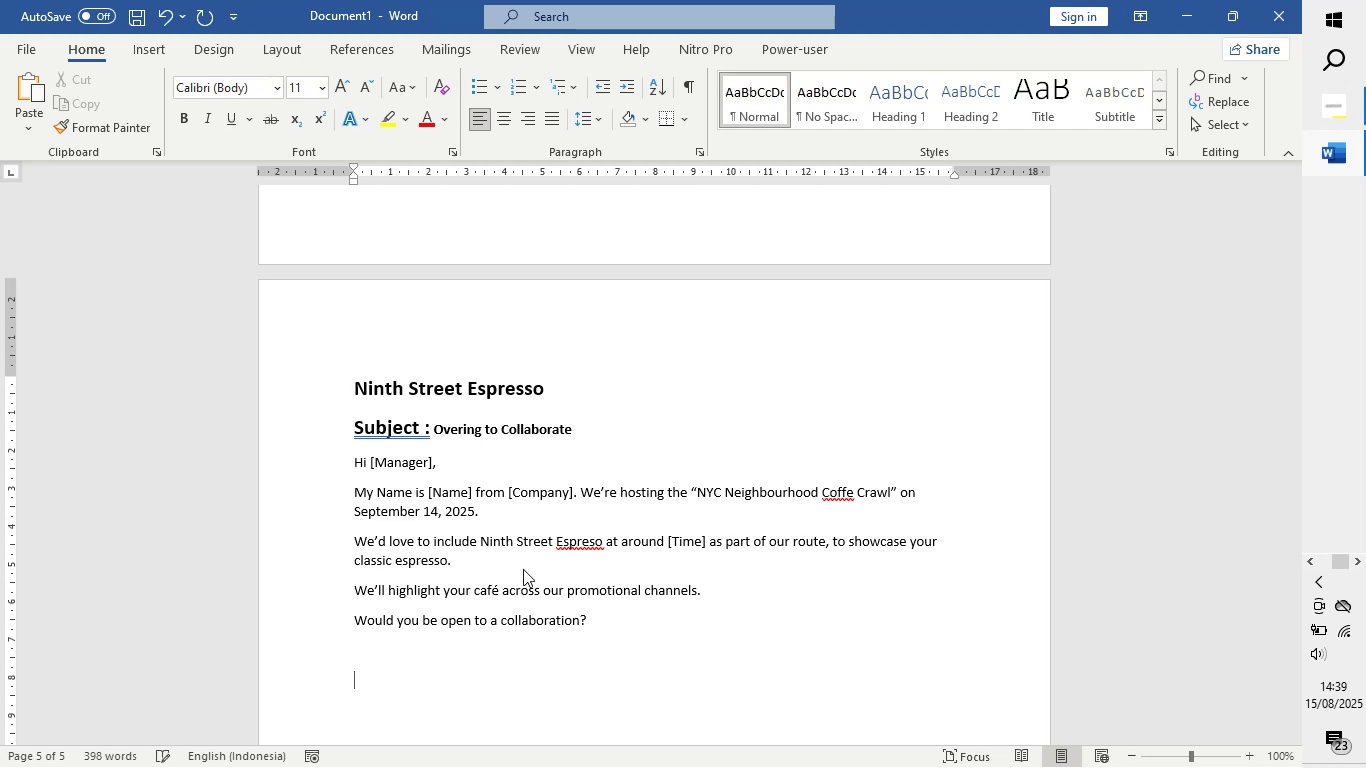 
type(best regard)
 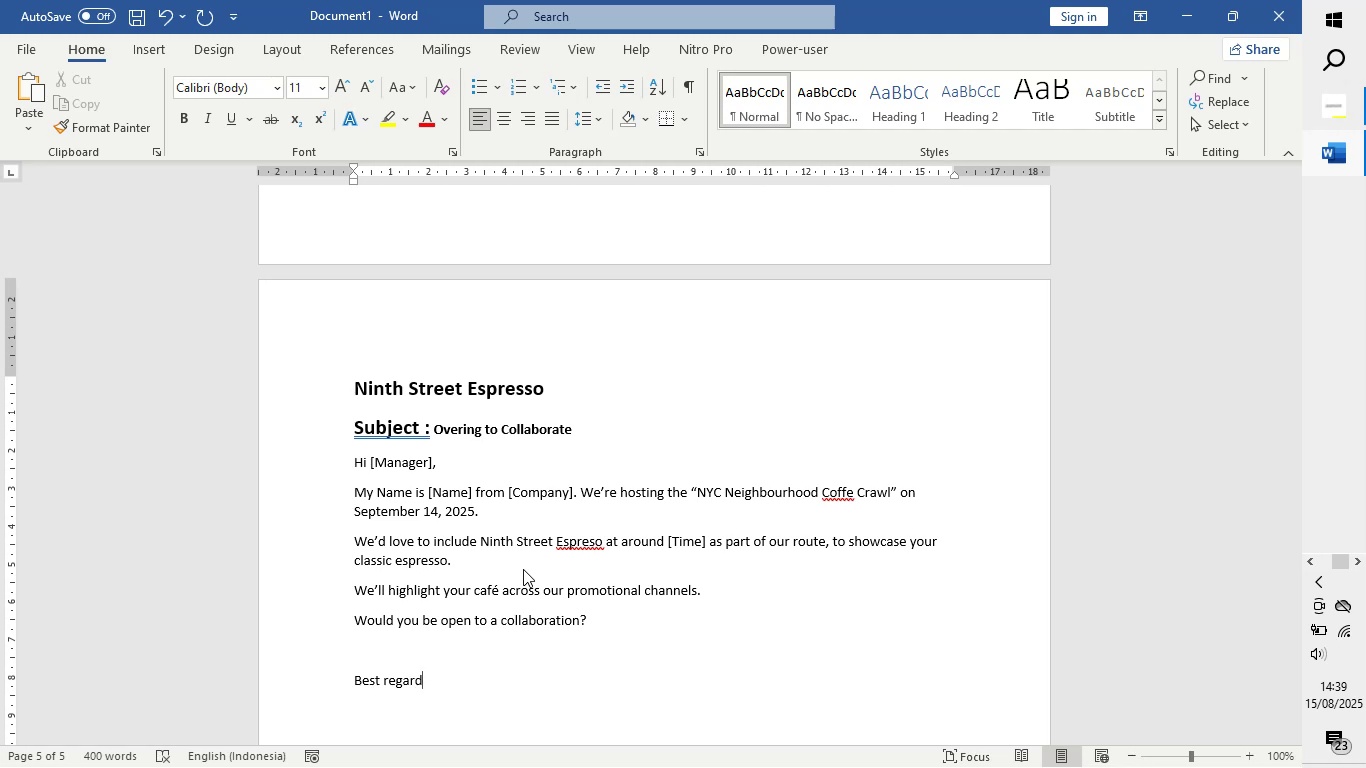 
key(S)
 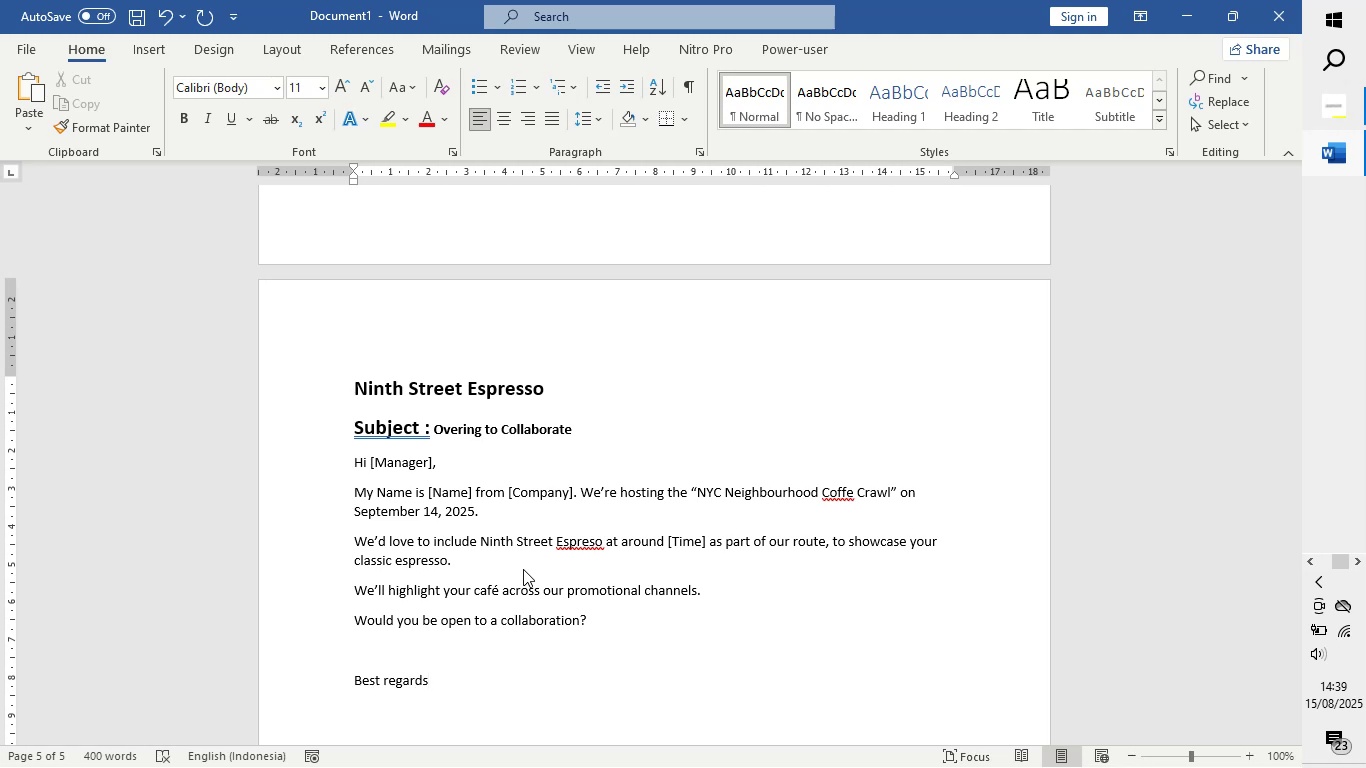 
key(Comma)
 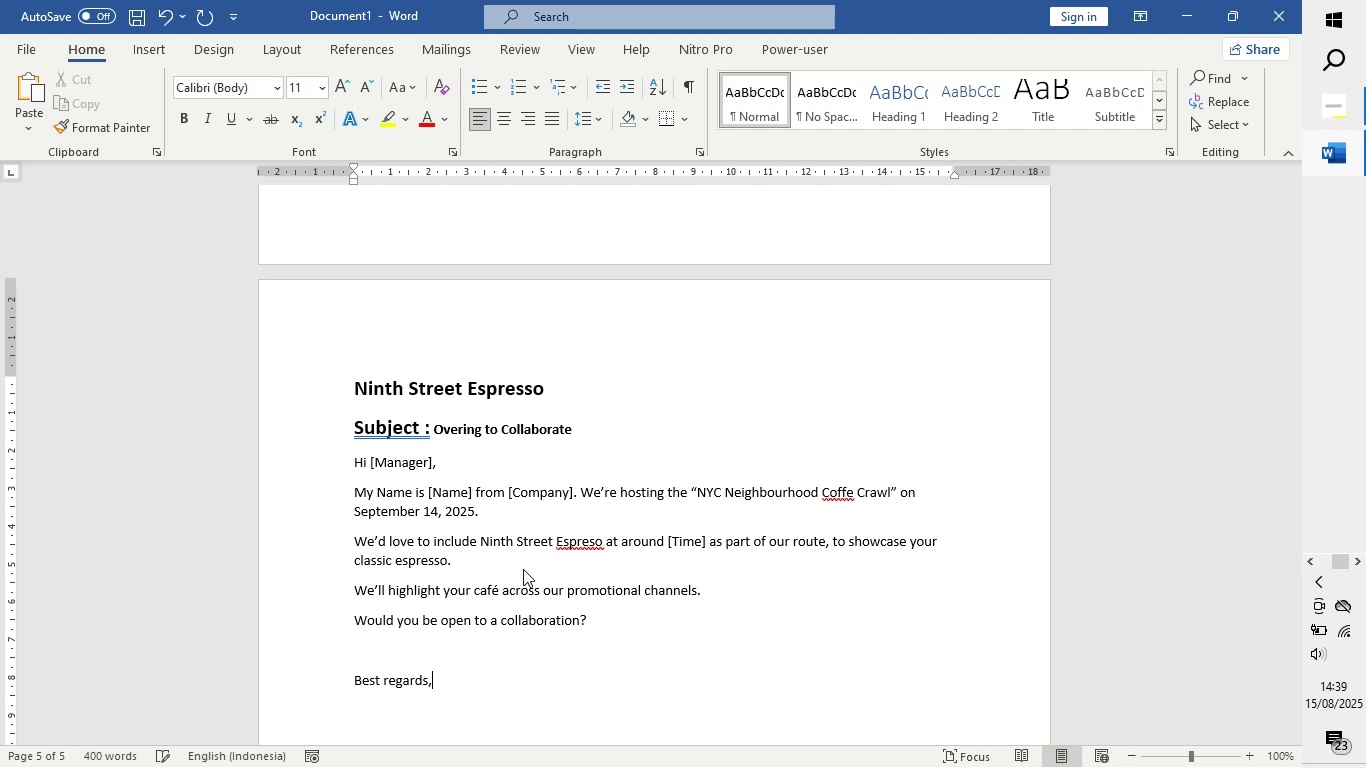 
key(Enter)
 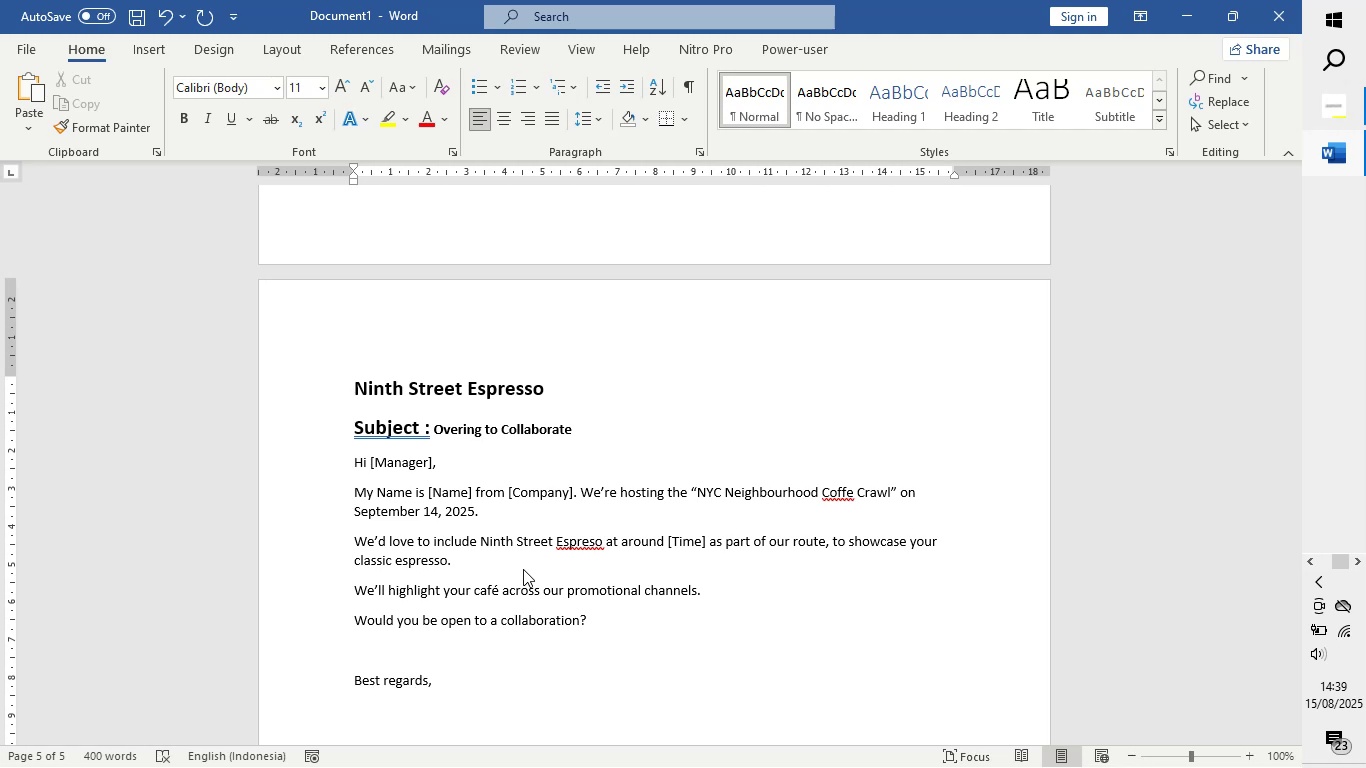 
type([Name])
 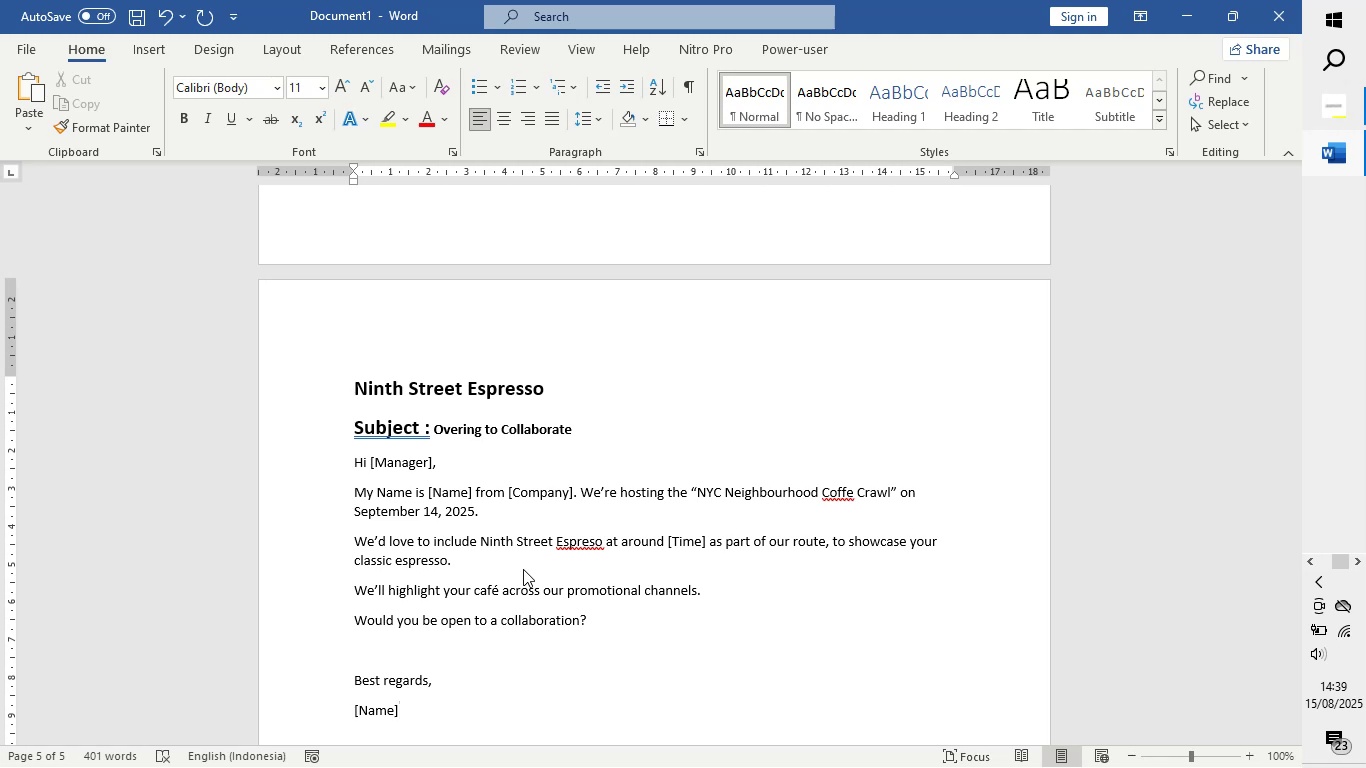 
key(Enter)
 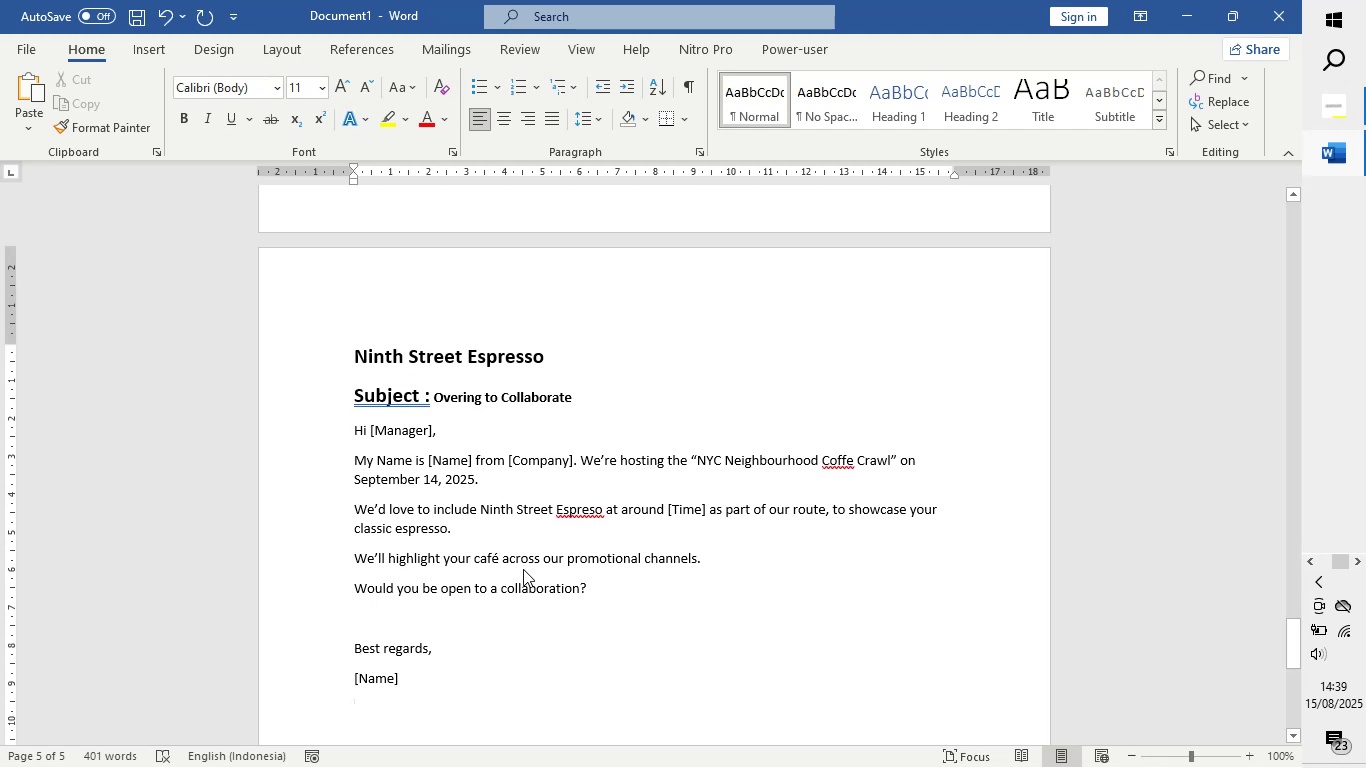 
type([Position])
 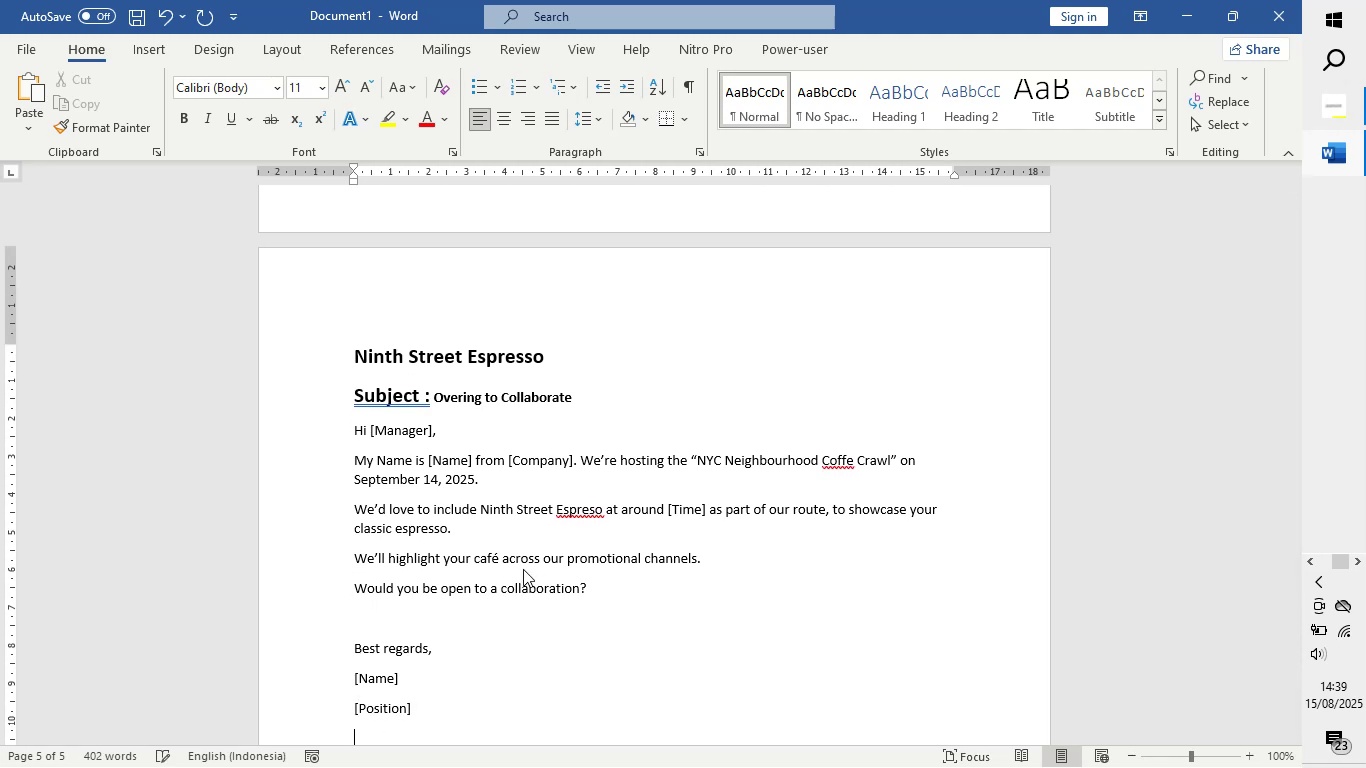 
 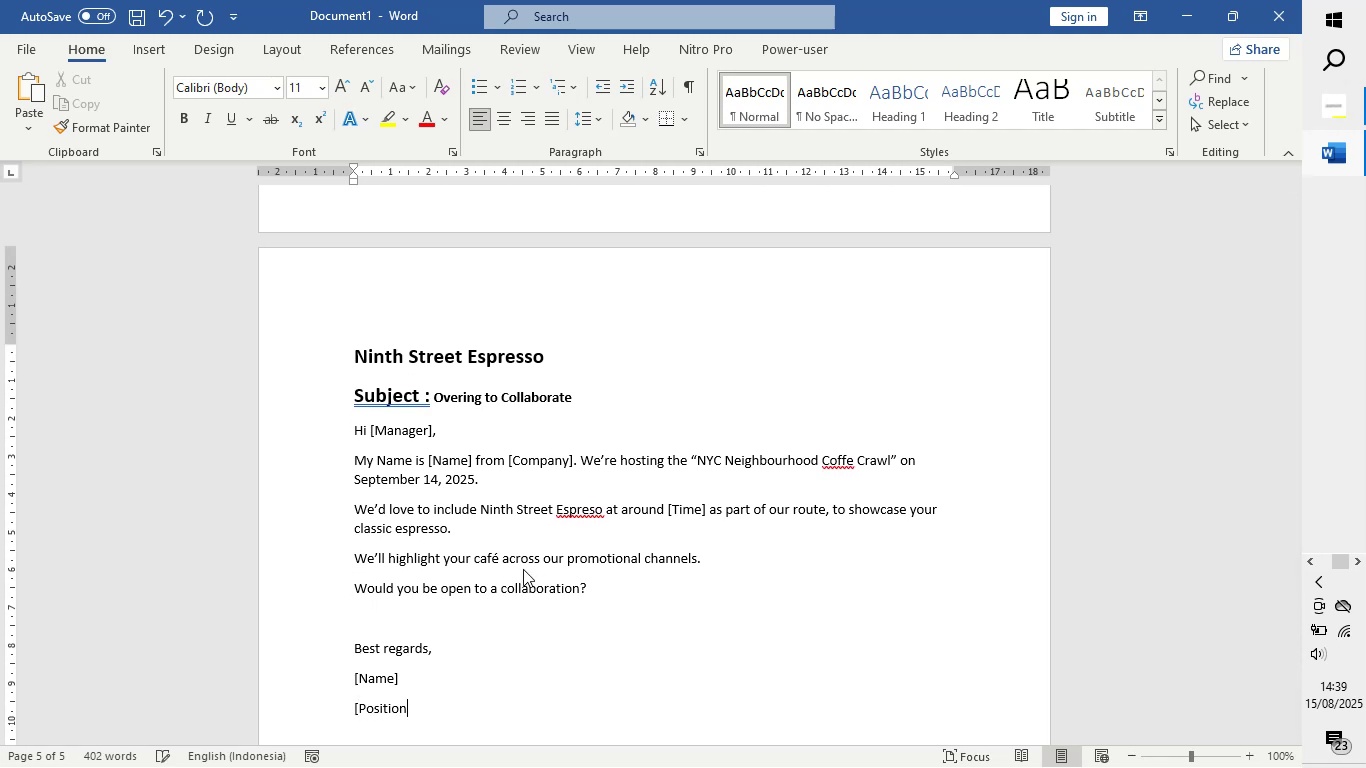 
key(Enter)
 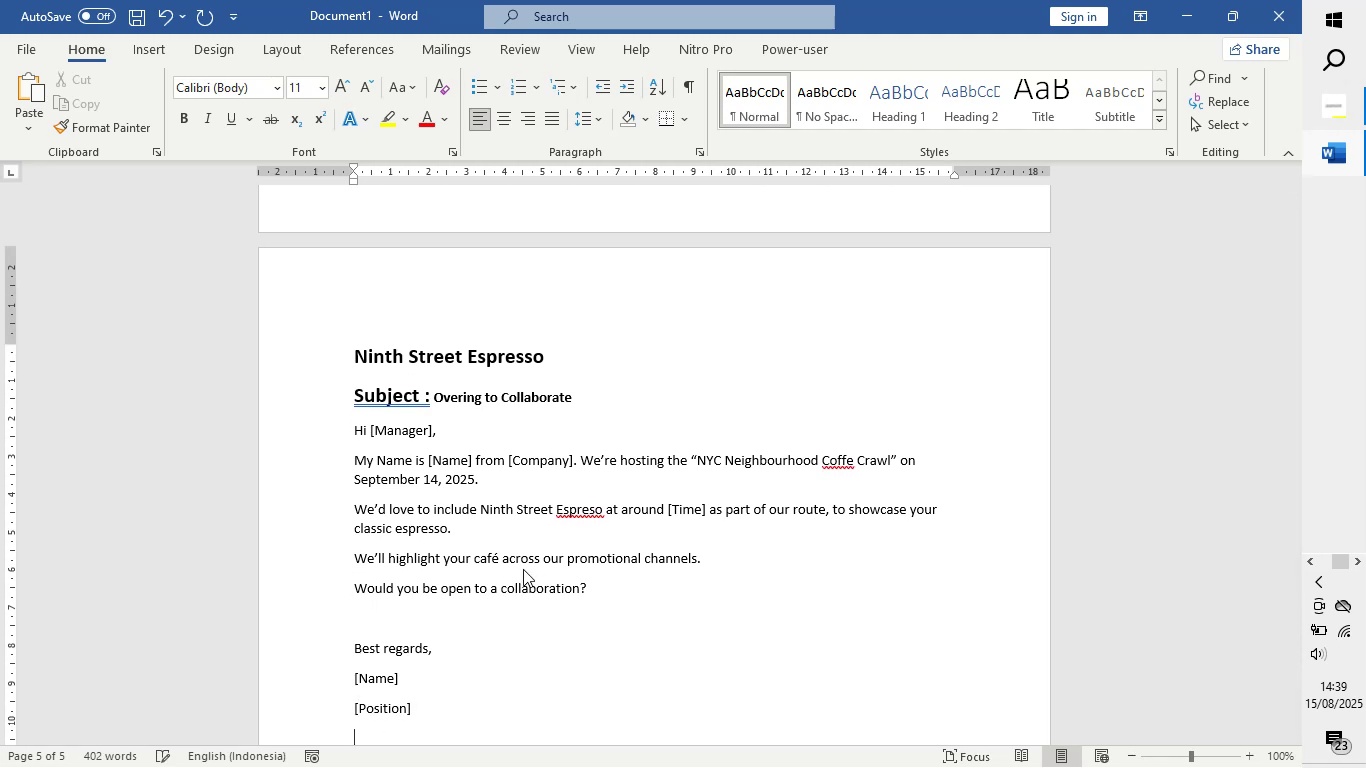 
type([Contact Information])
 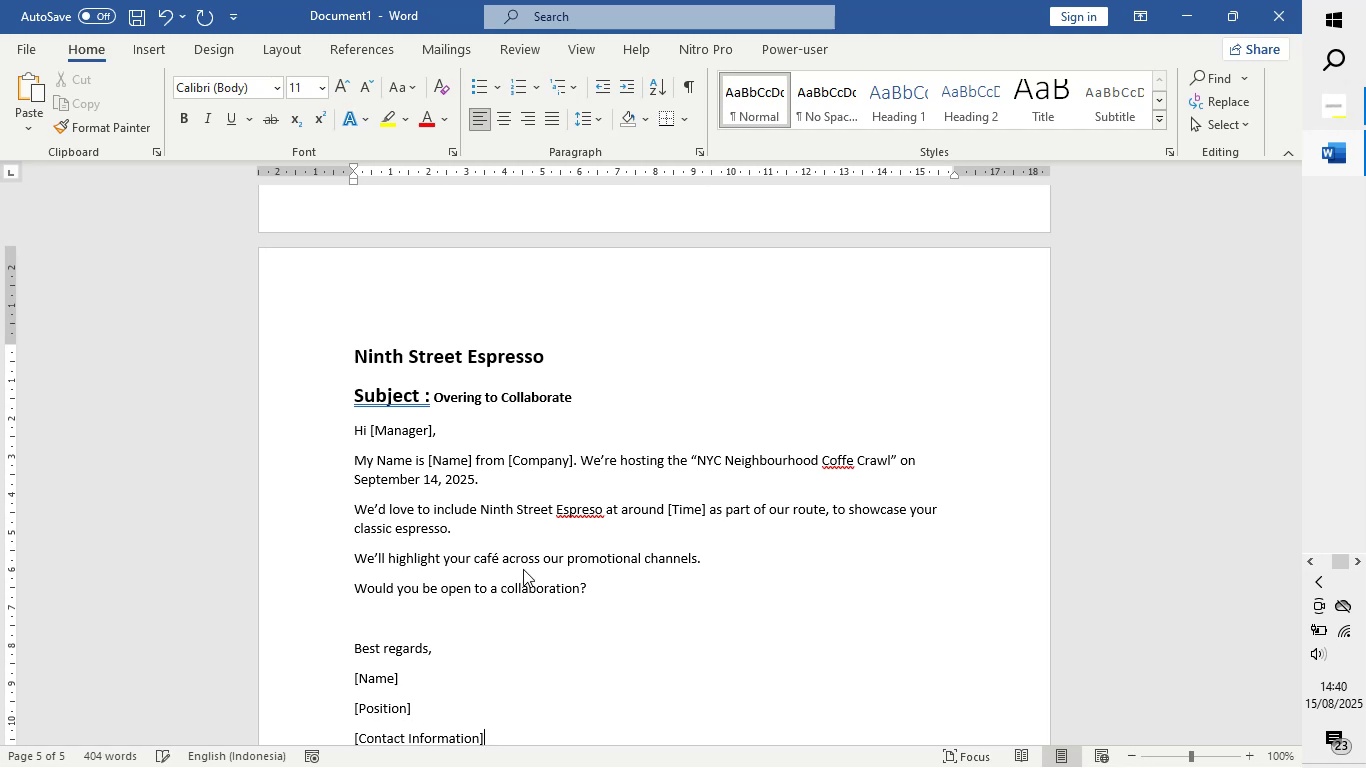 
key(ArrowDown)
 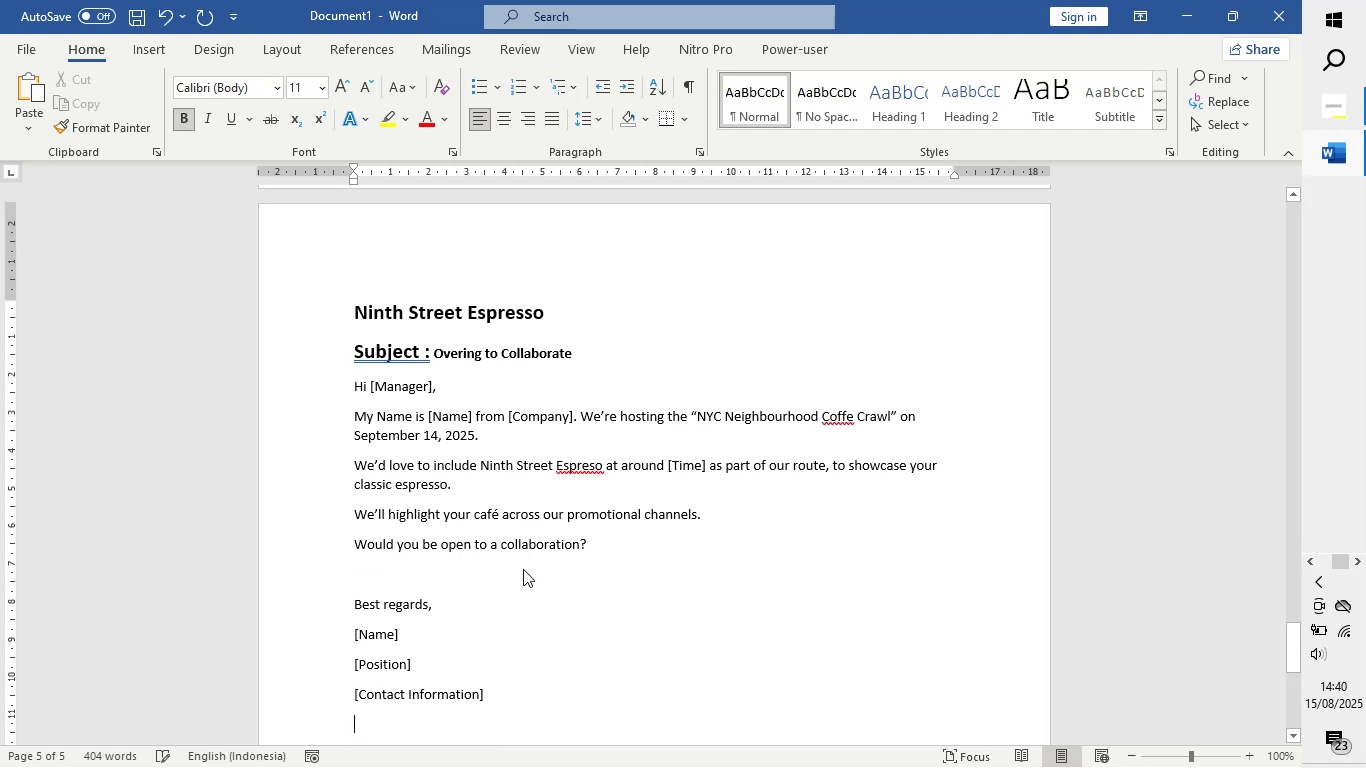 
key(ArrowDown)
 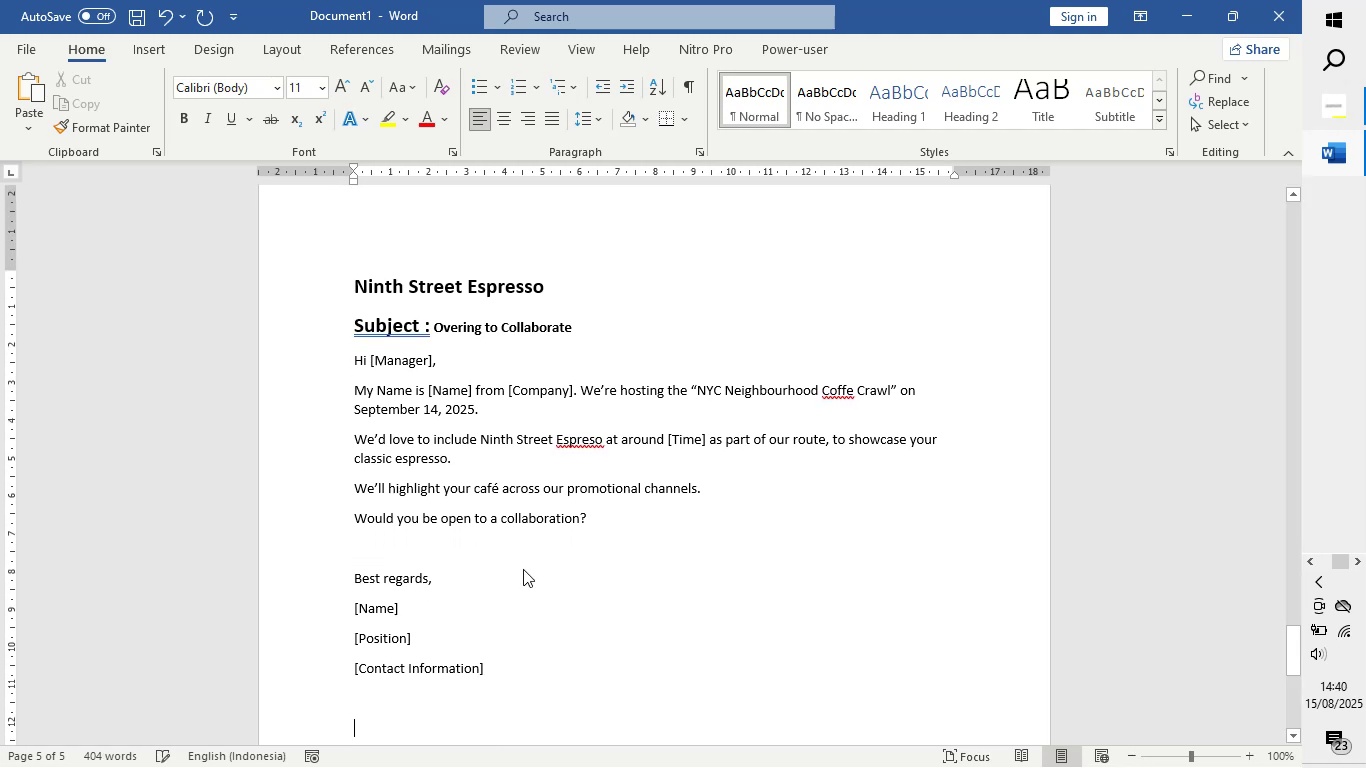 
key(ArrowDown)
 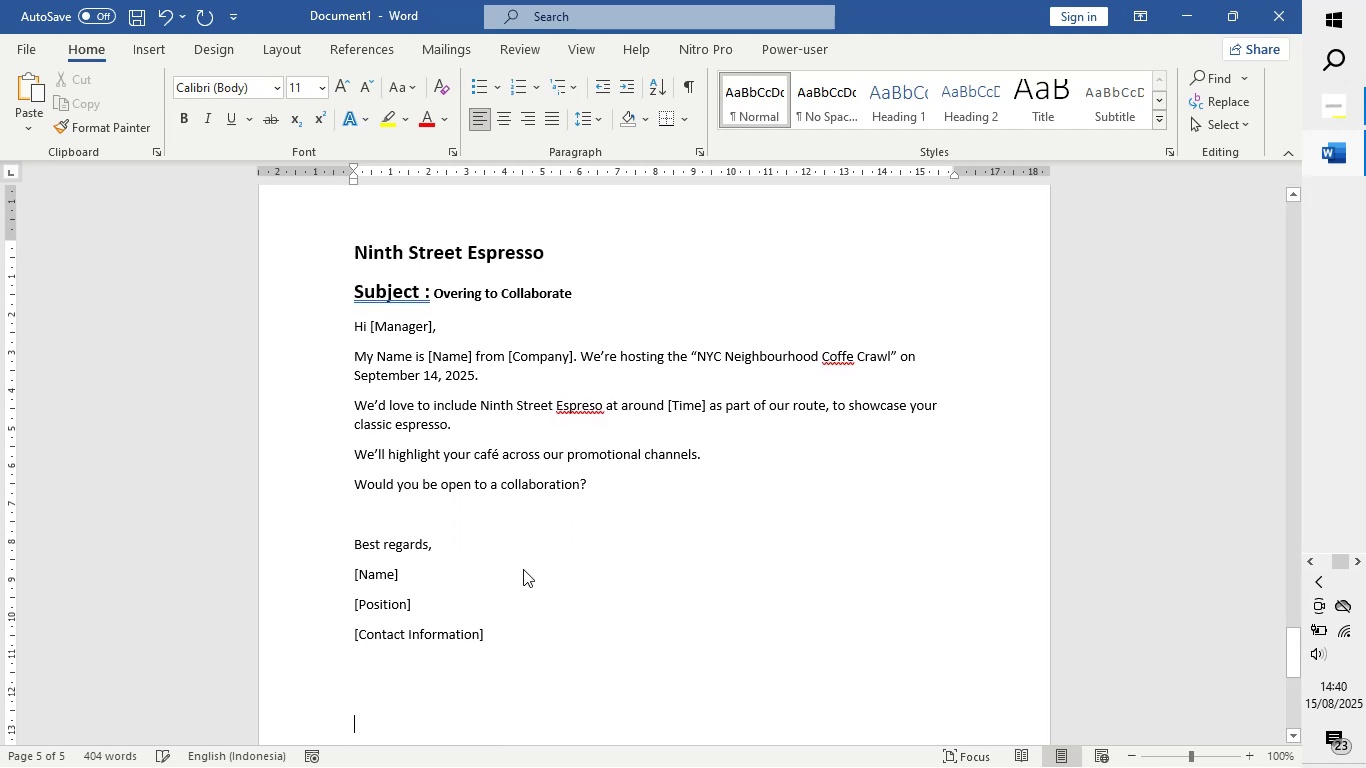 
key(ArrowDown)
 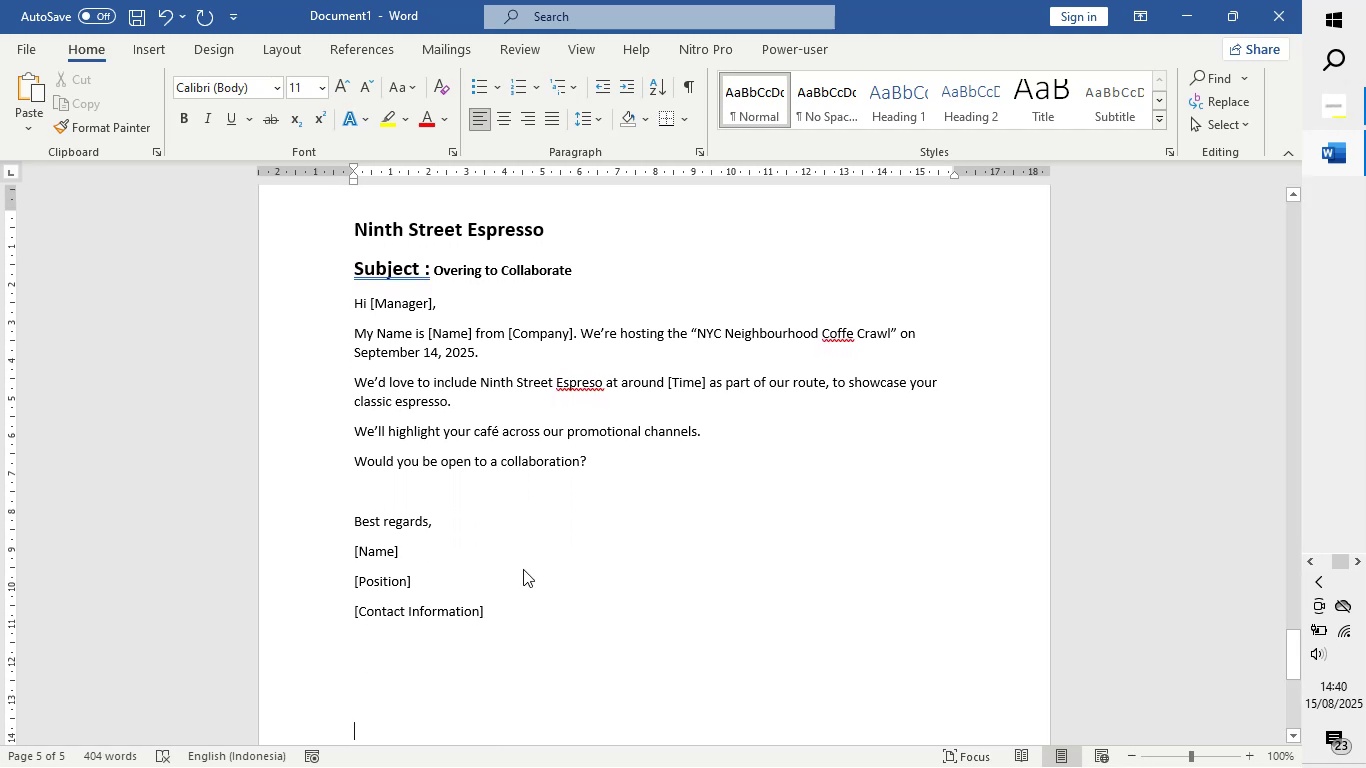 
key(ArrowDown)
 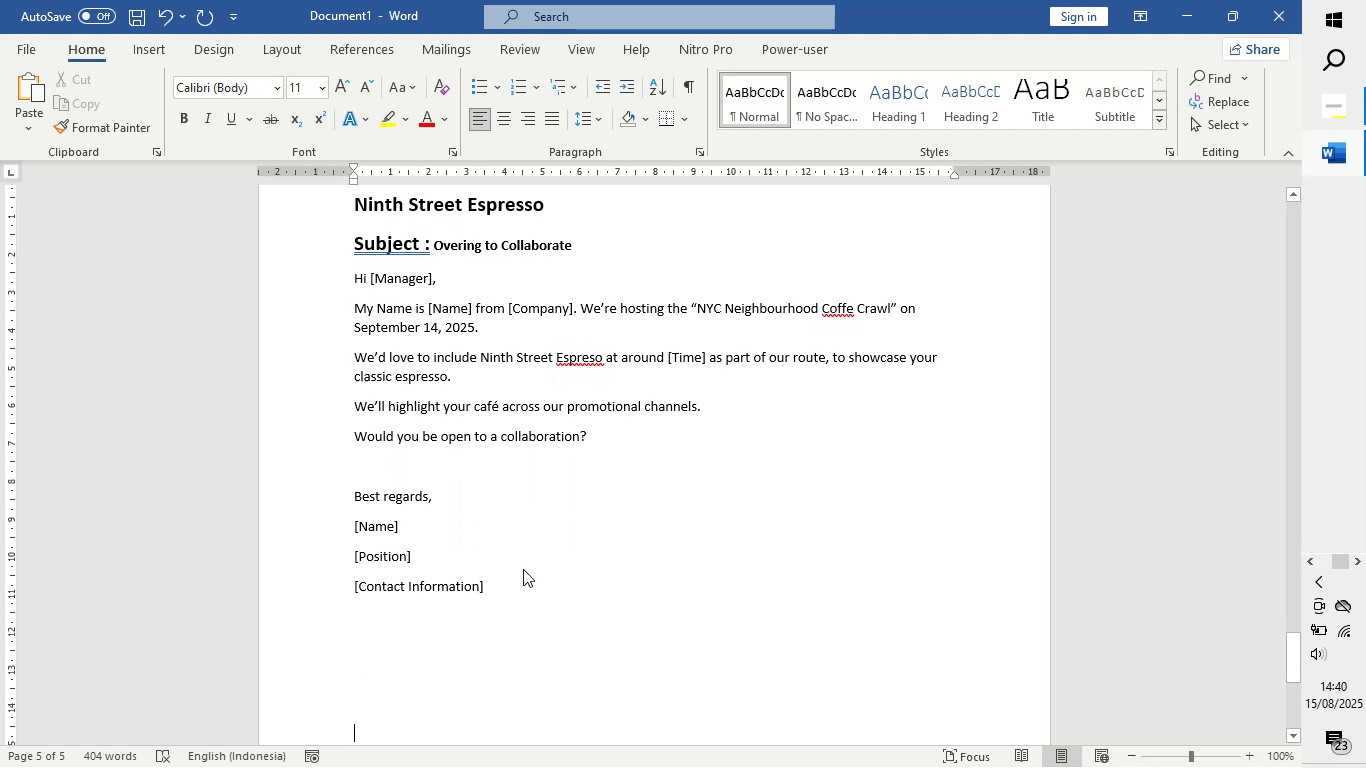 
key(ArrowDown)
 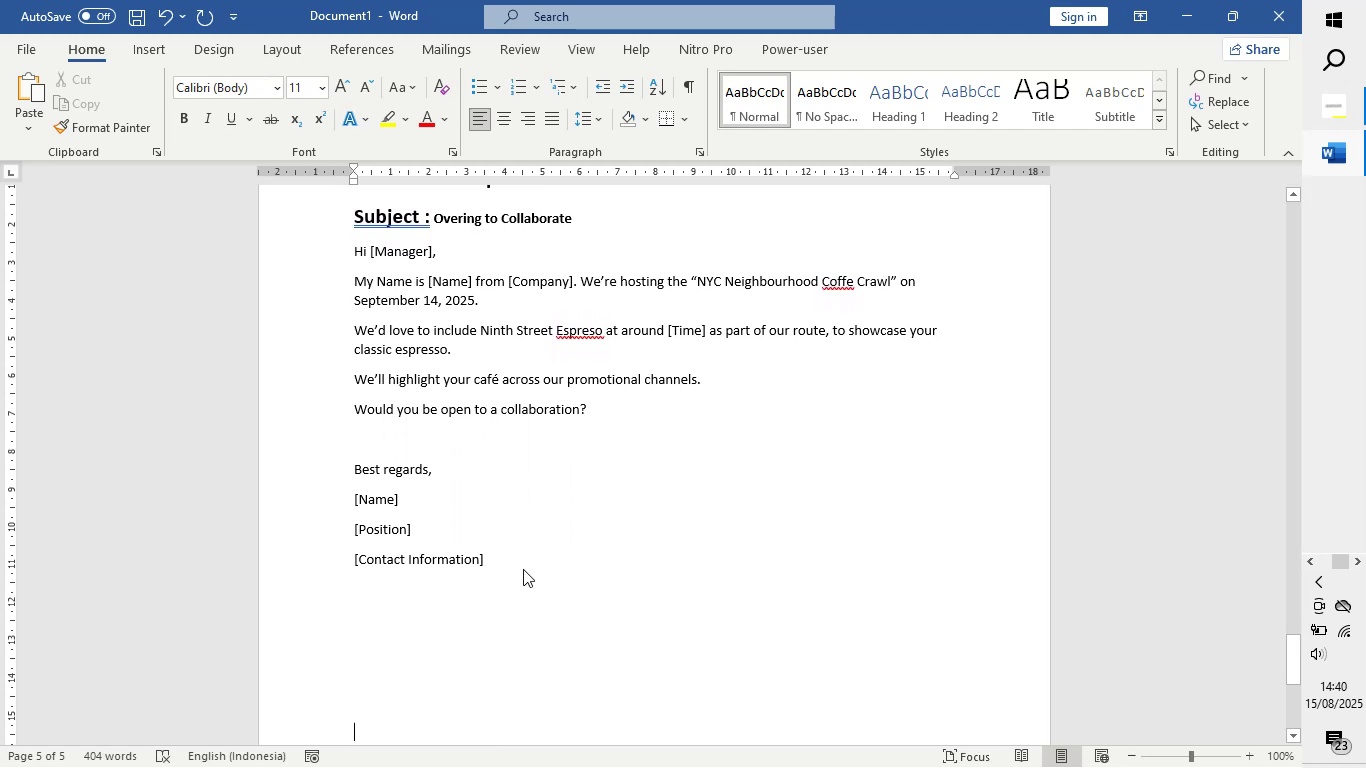 
key(ArrowDown)
 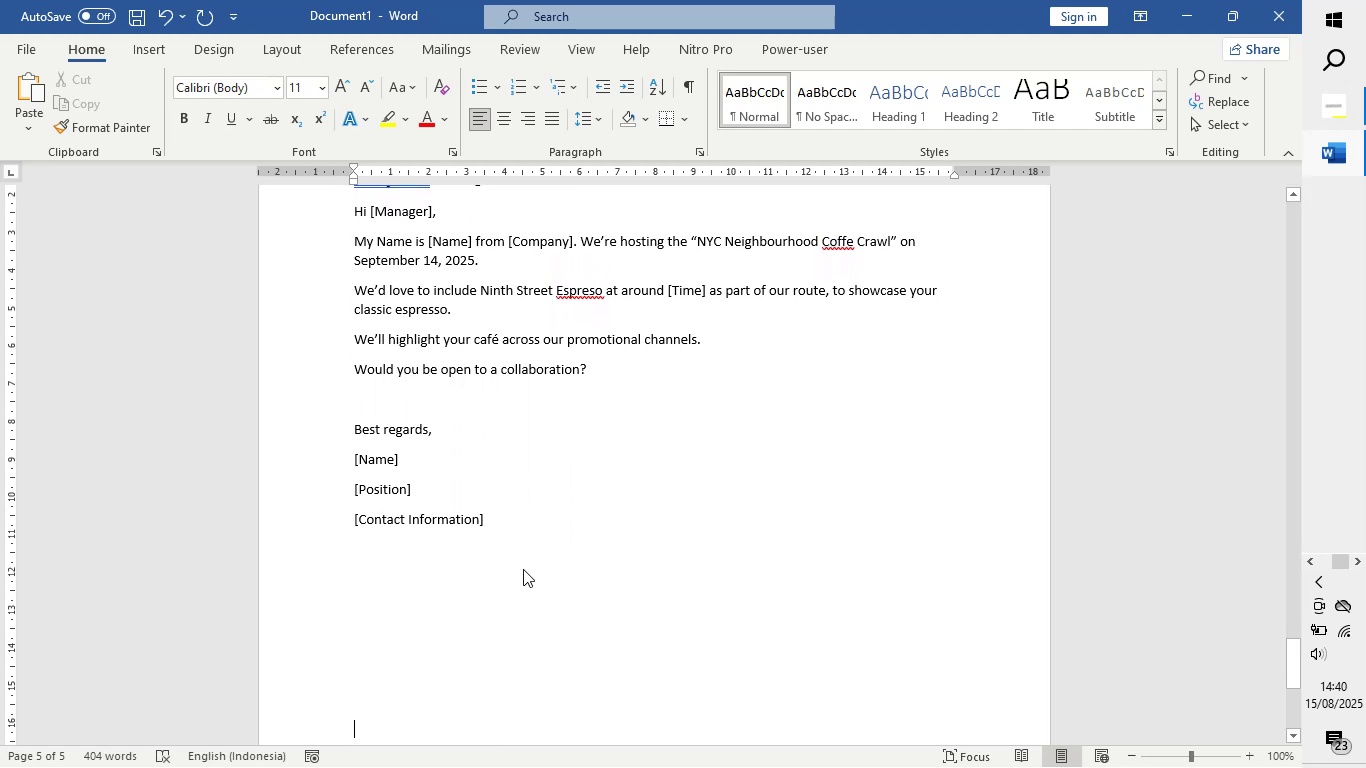 
key(ArrowDown)
 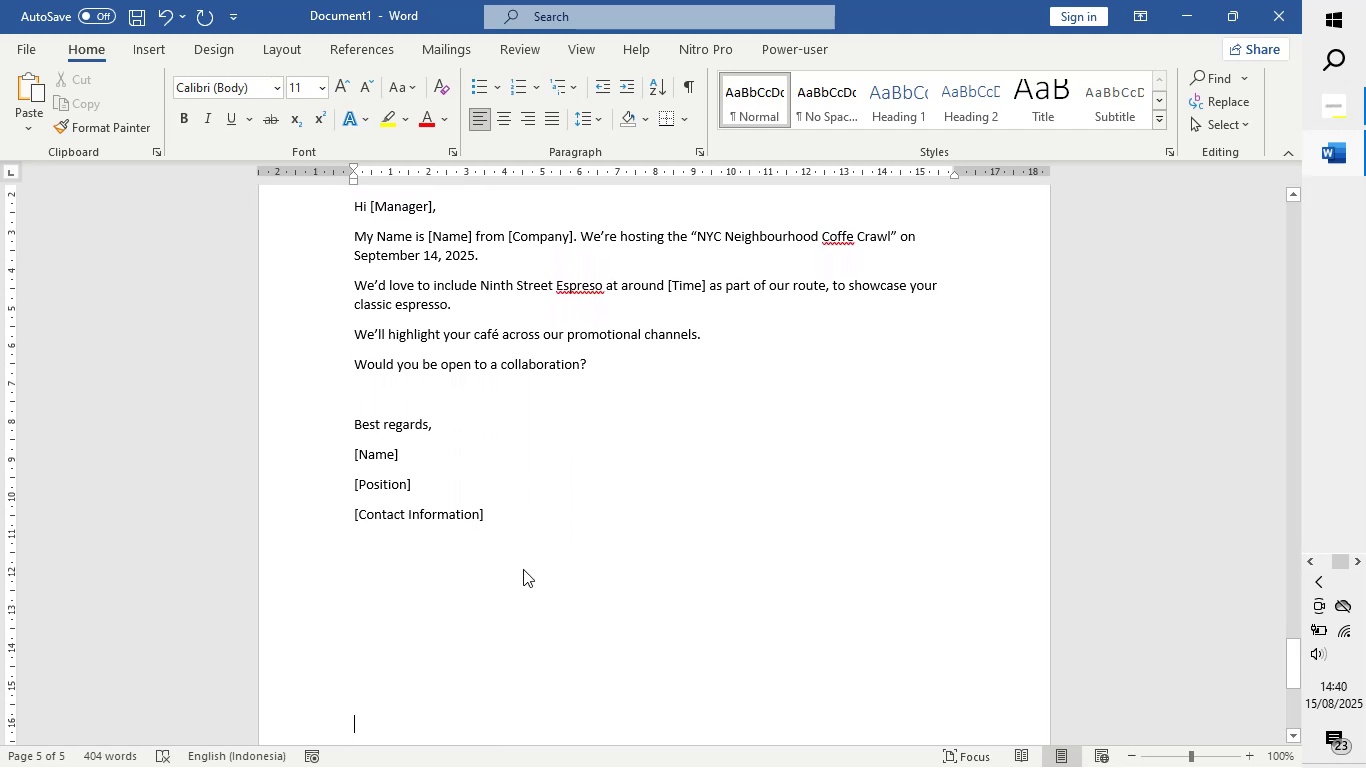 
key(ArrowDown)
 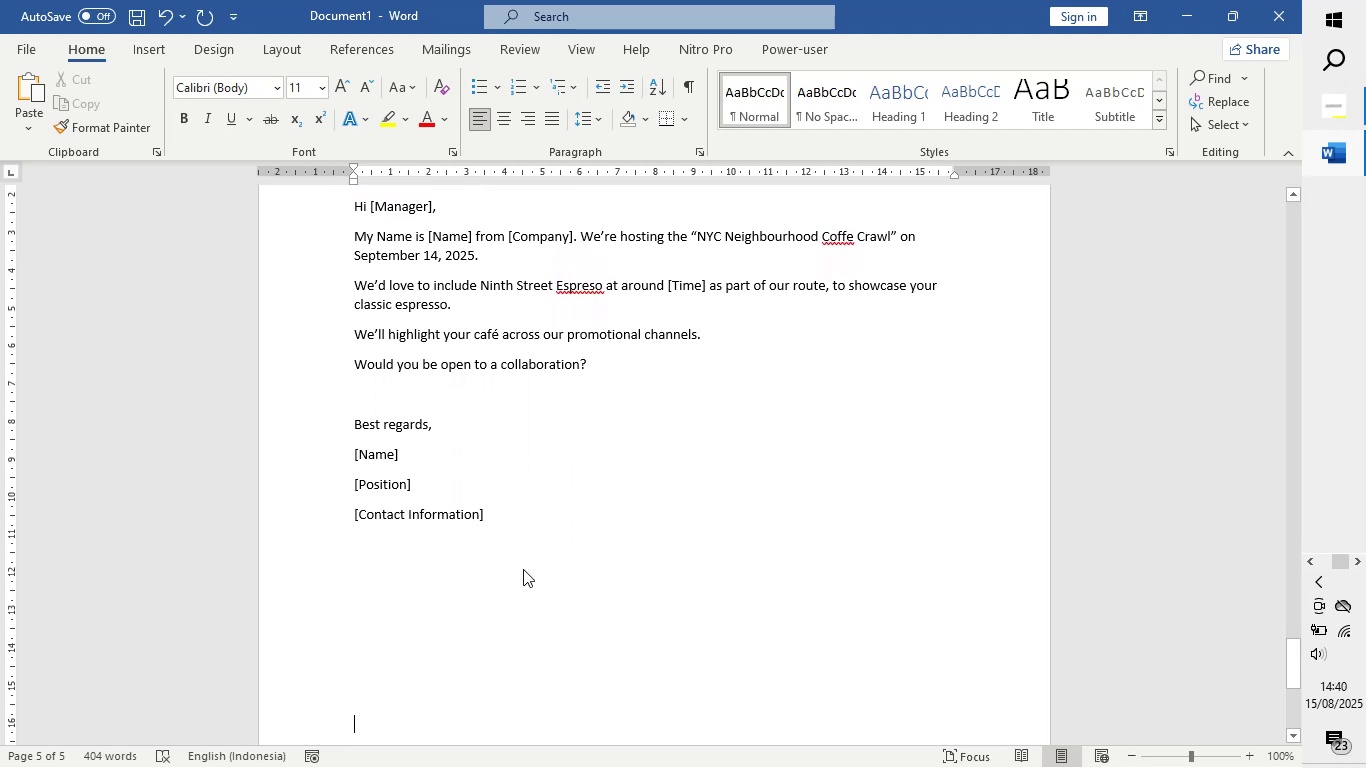 
key(ArrowDown)
 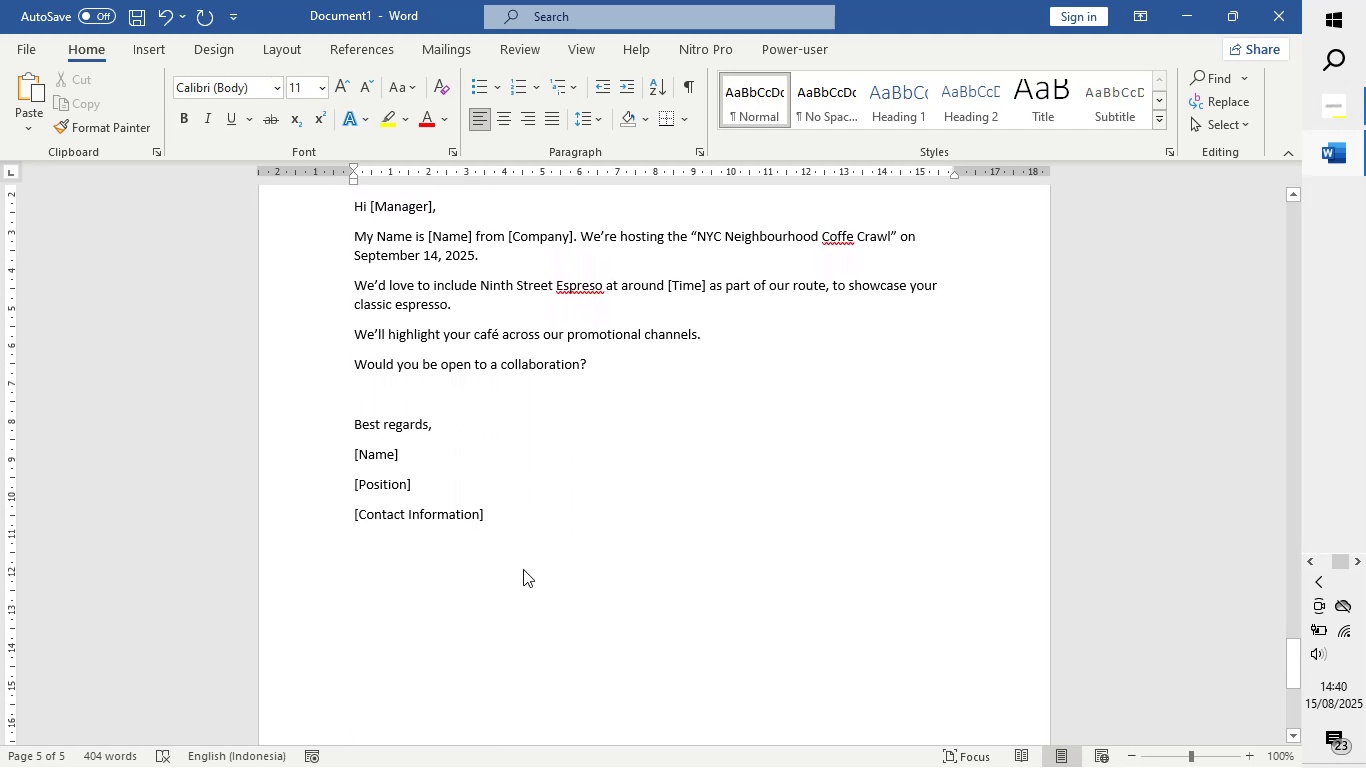 
key(ArrowDown)
 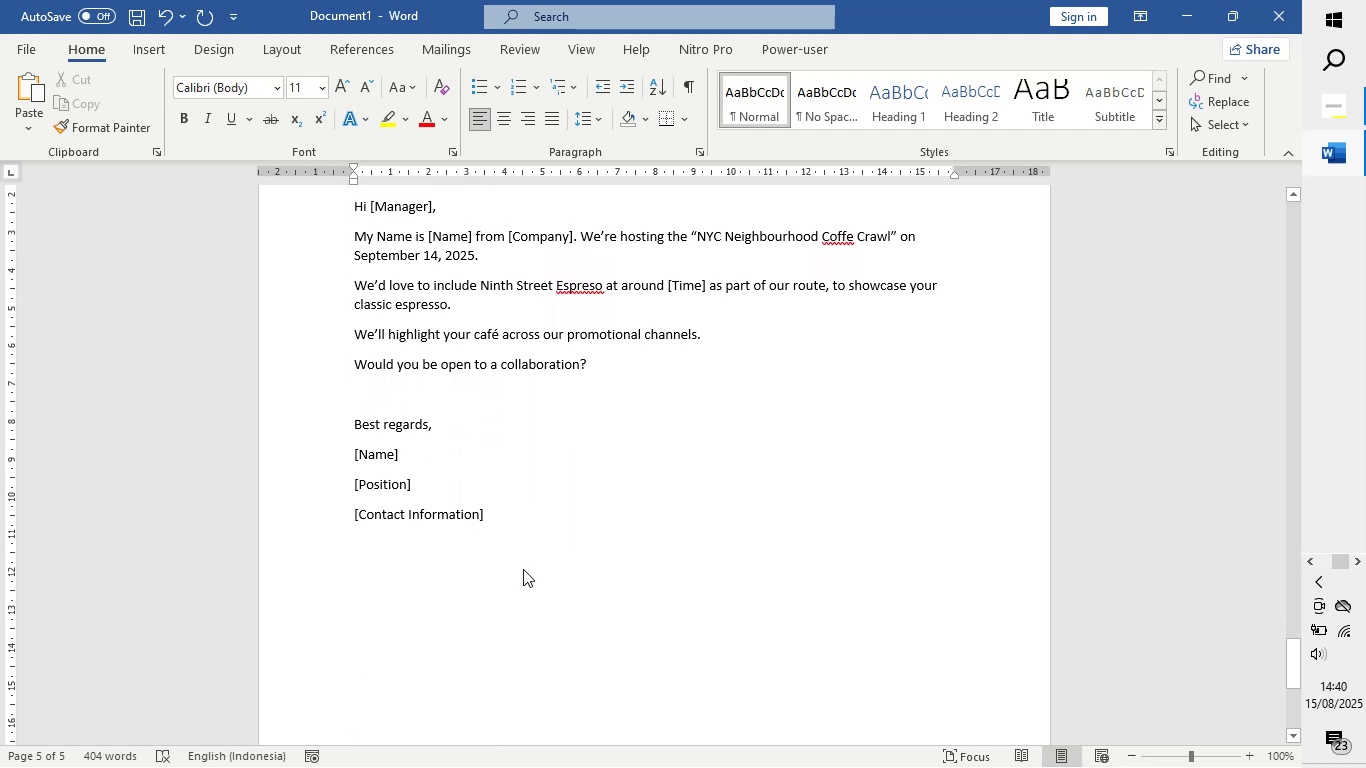 
key(ArrowDown)
 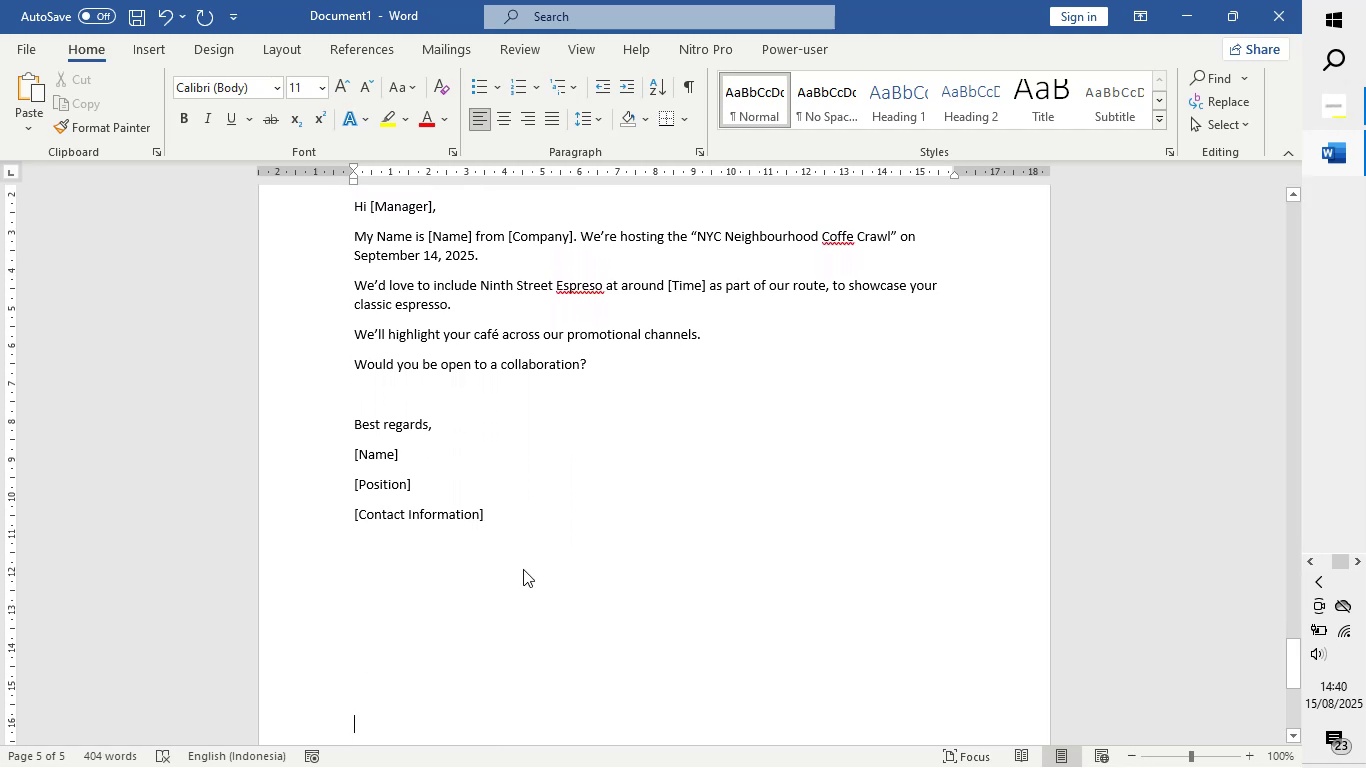 
key(ArrowDown)
 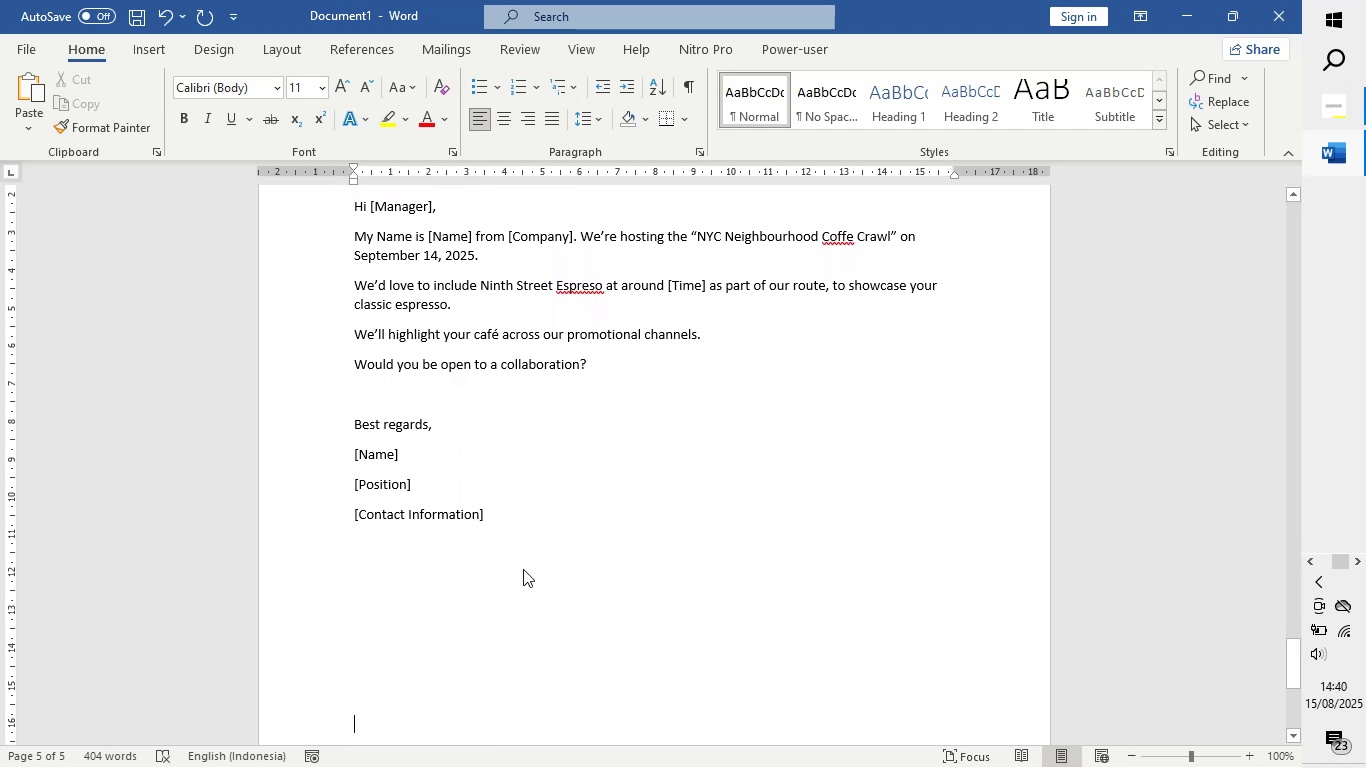 
key(ArrowDown)
 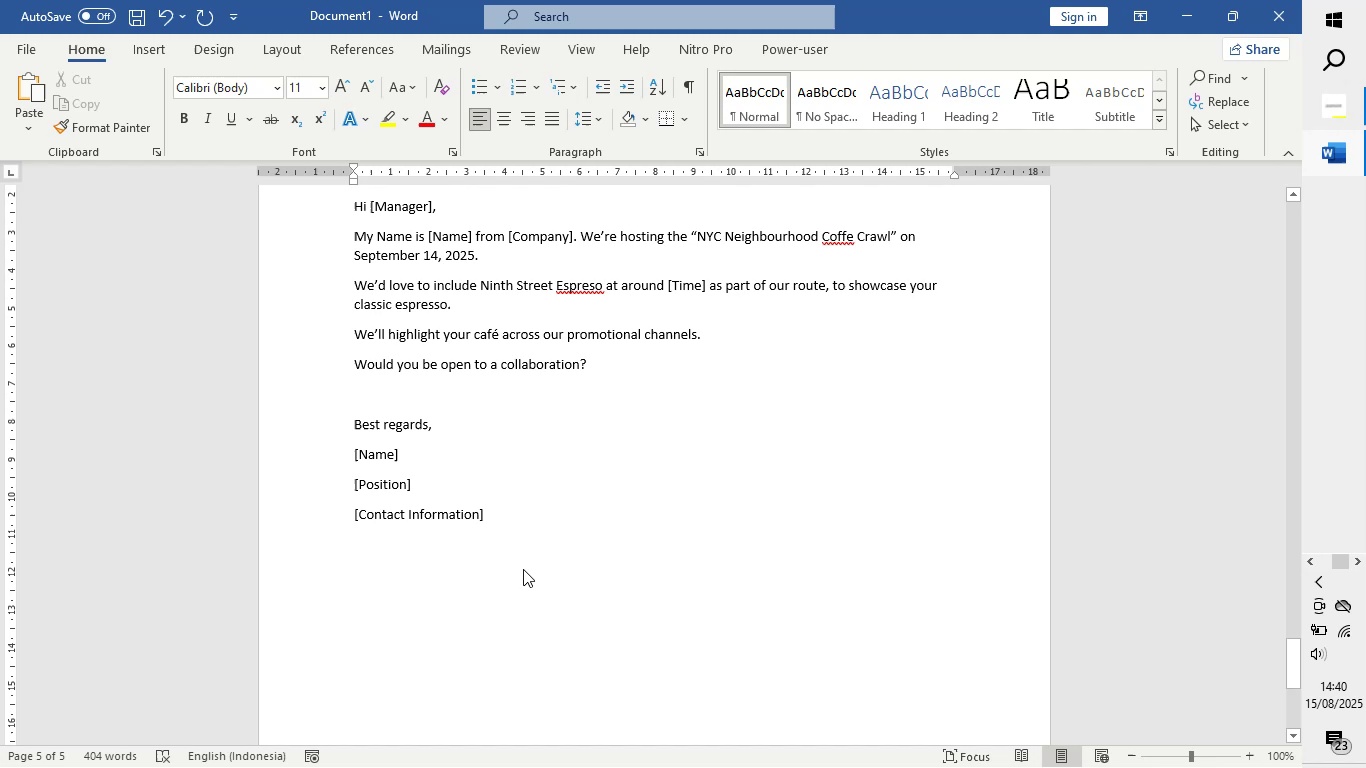 
key(Enter)
 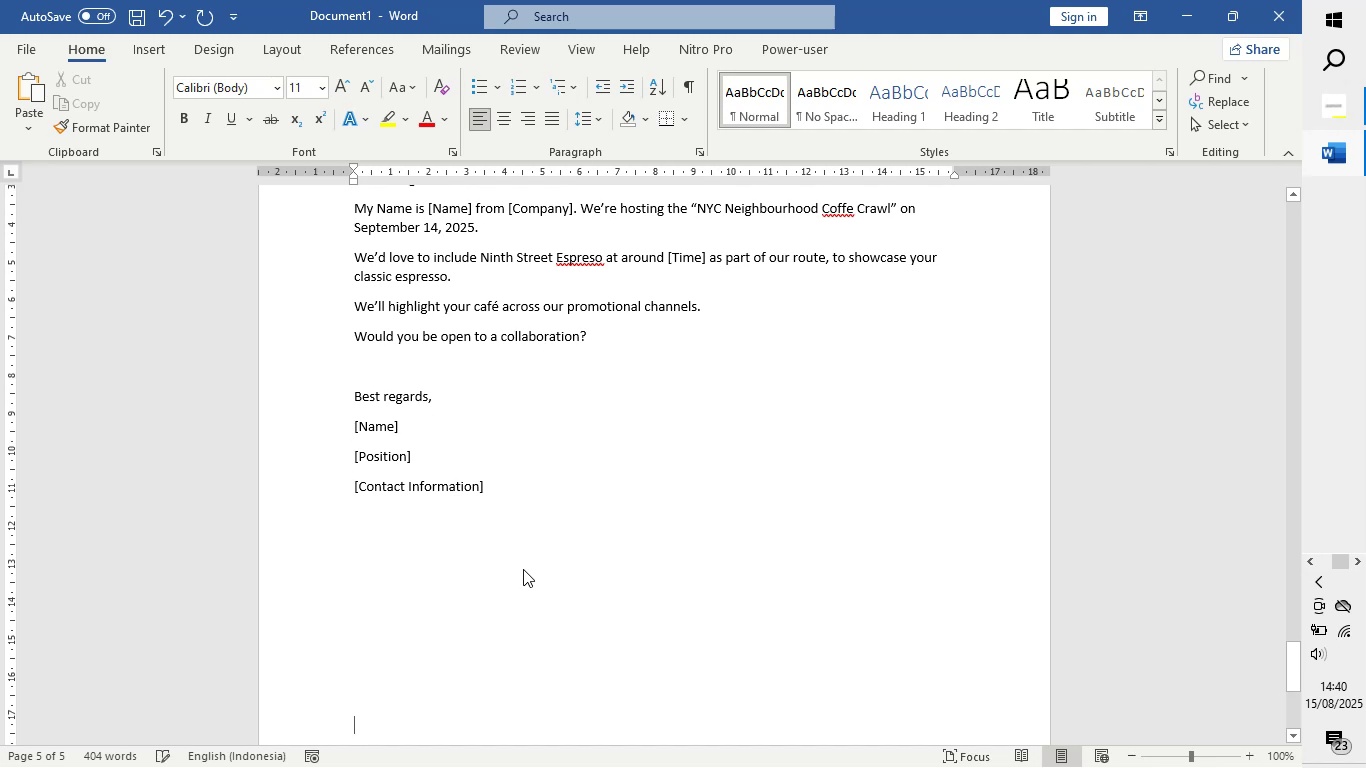 
key(Enter)
 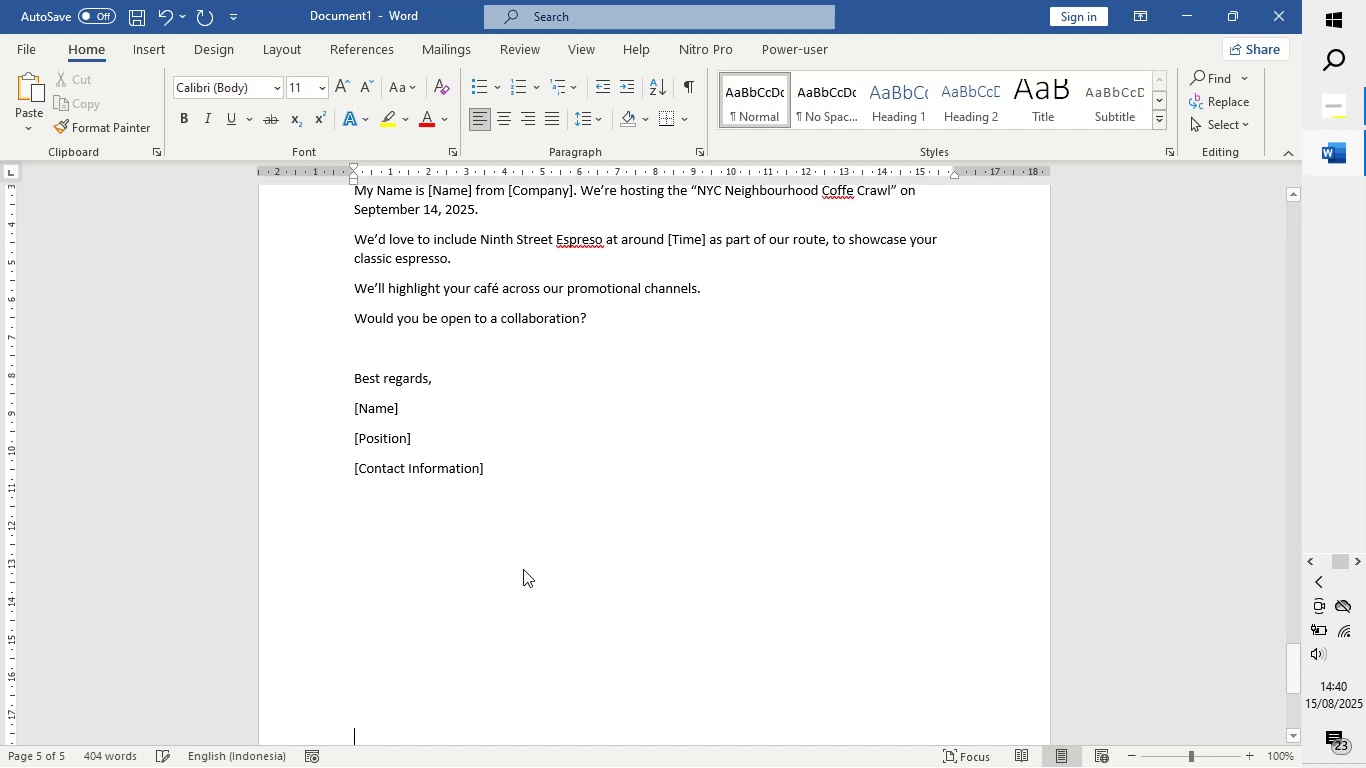 
key(Enter)
 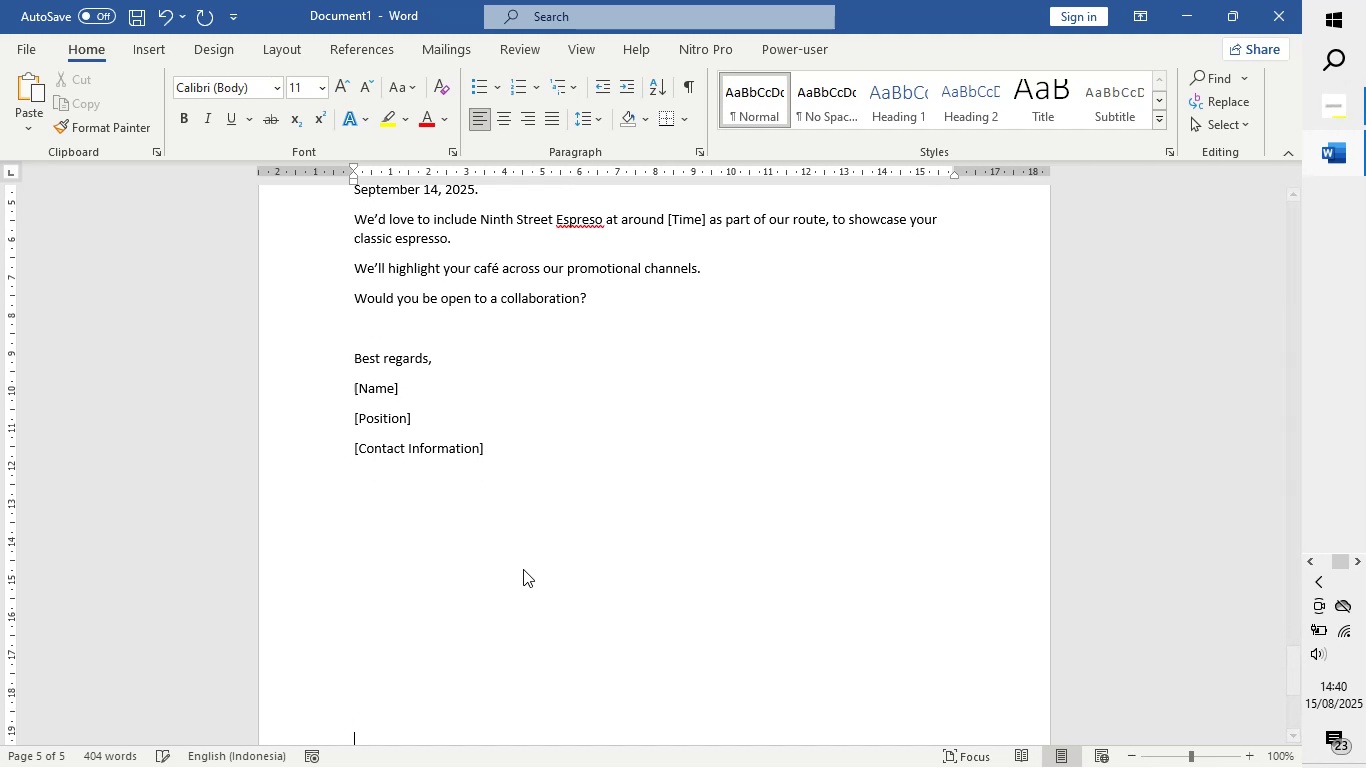 
key(Enter)
 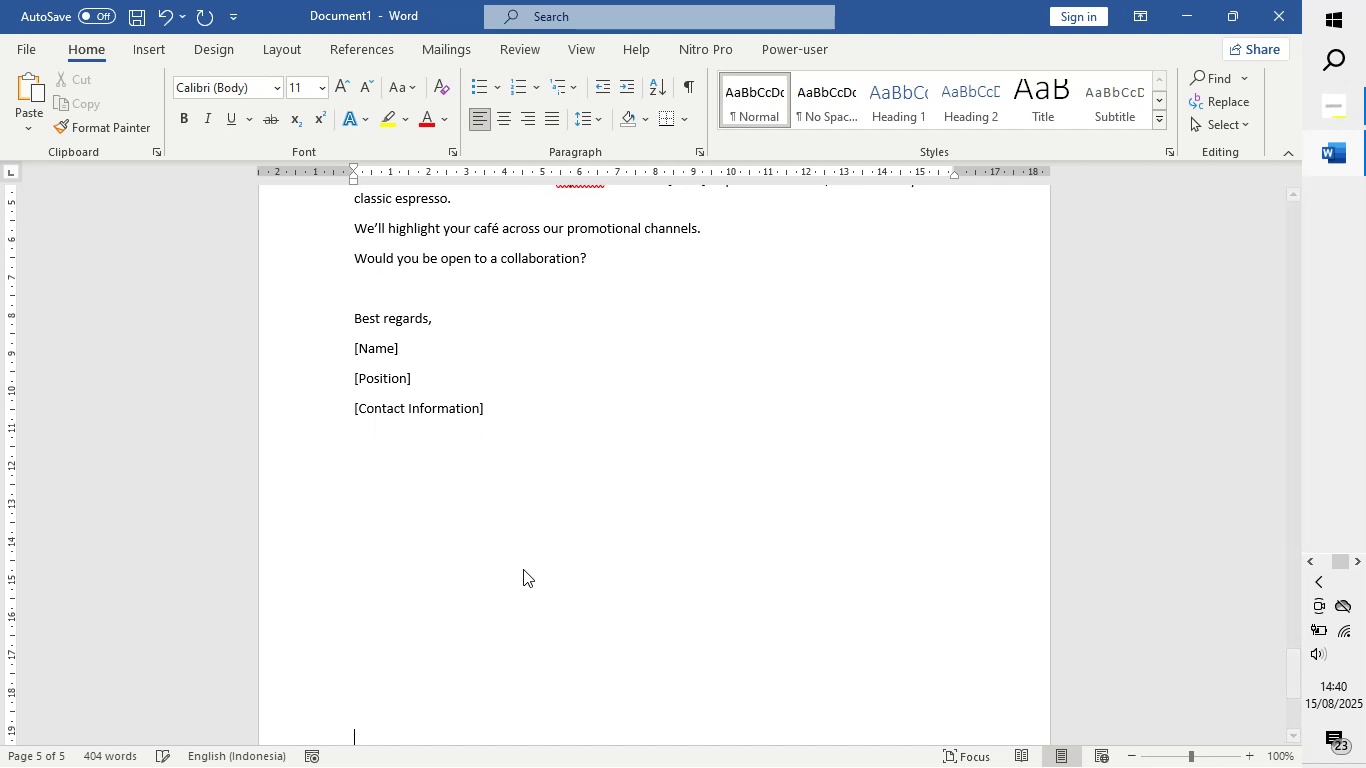 
key(Enter)
 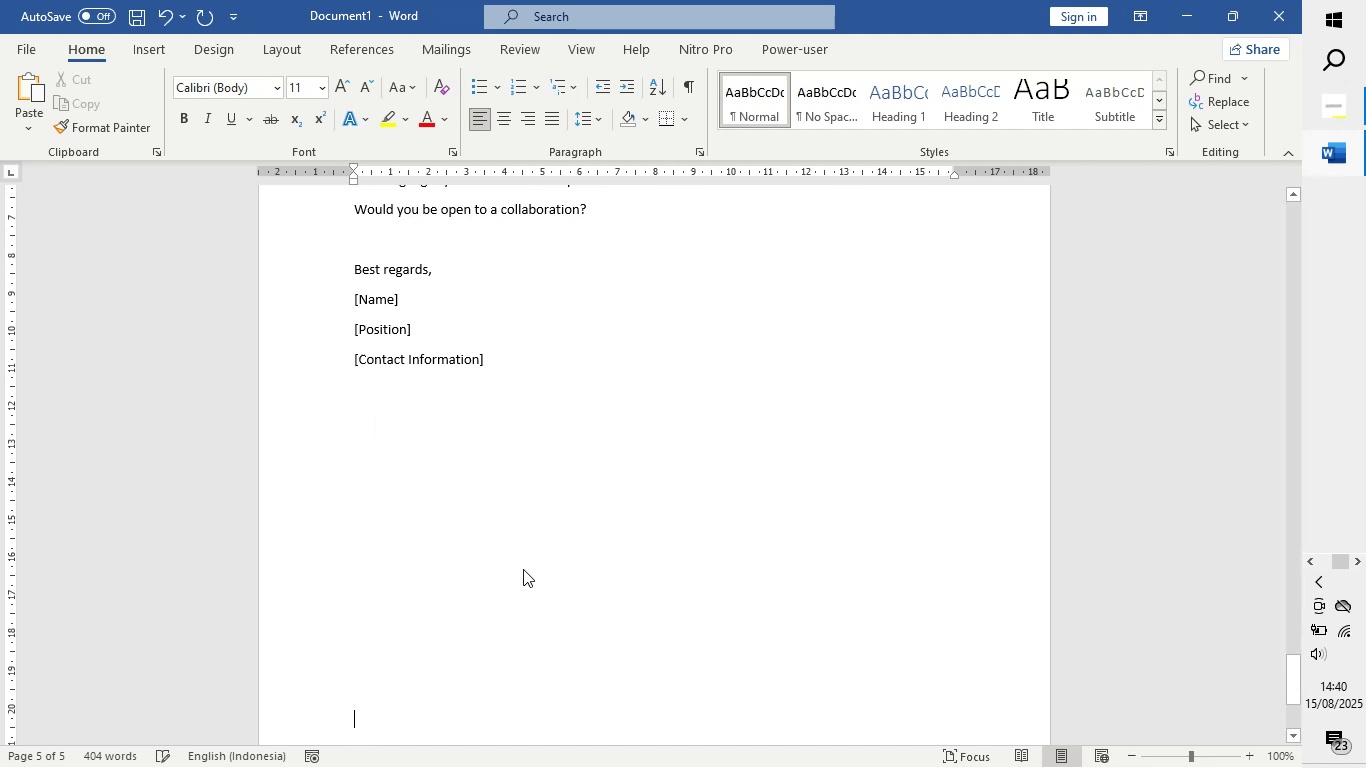 
key(Enter)
 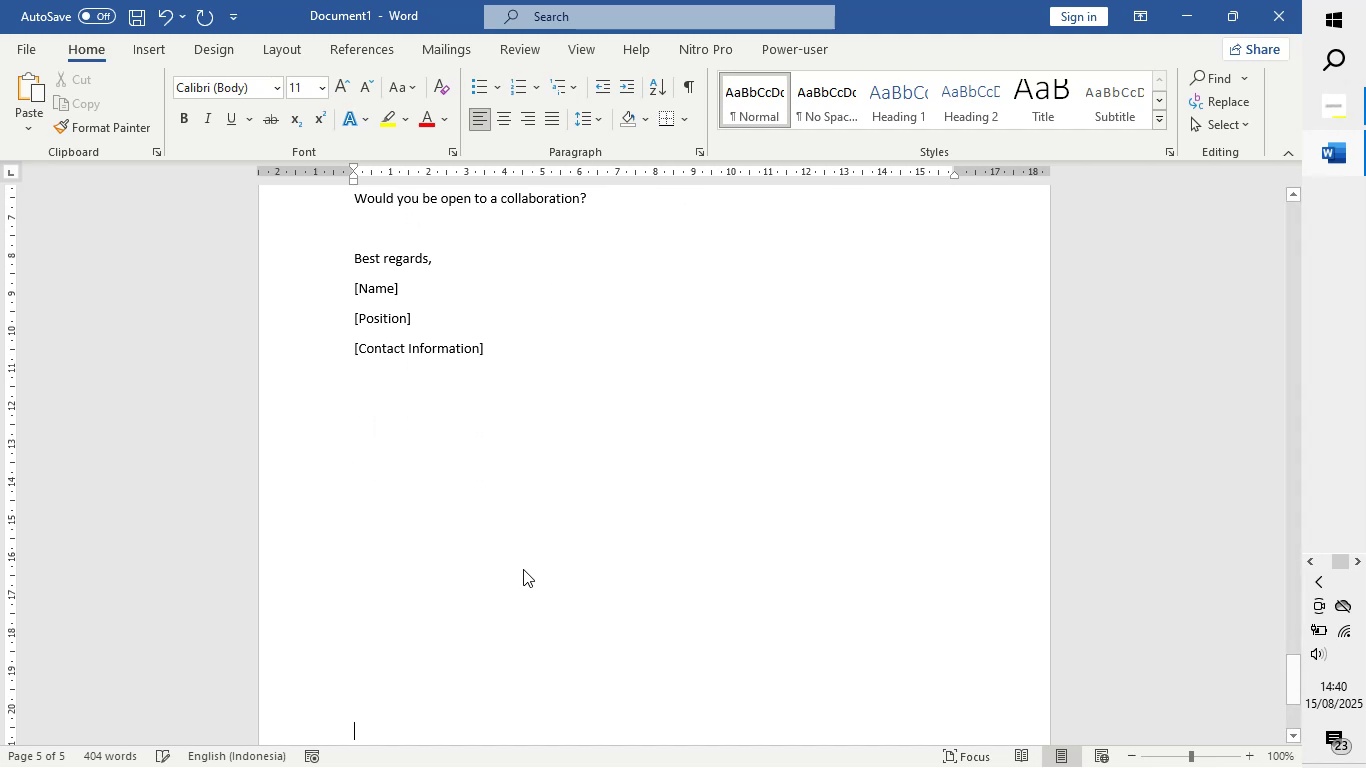 
key(Enter)
 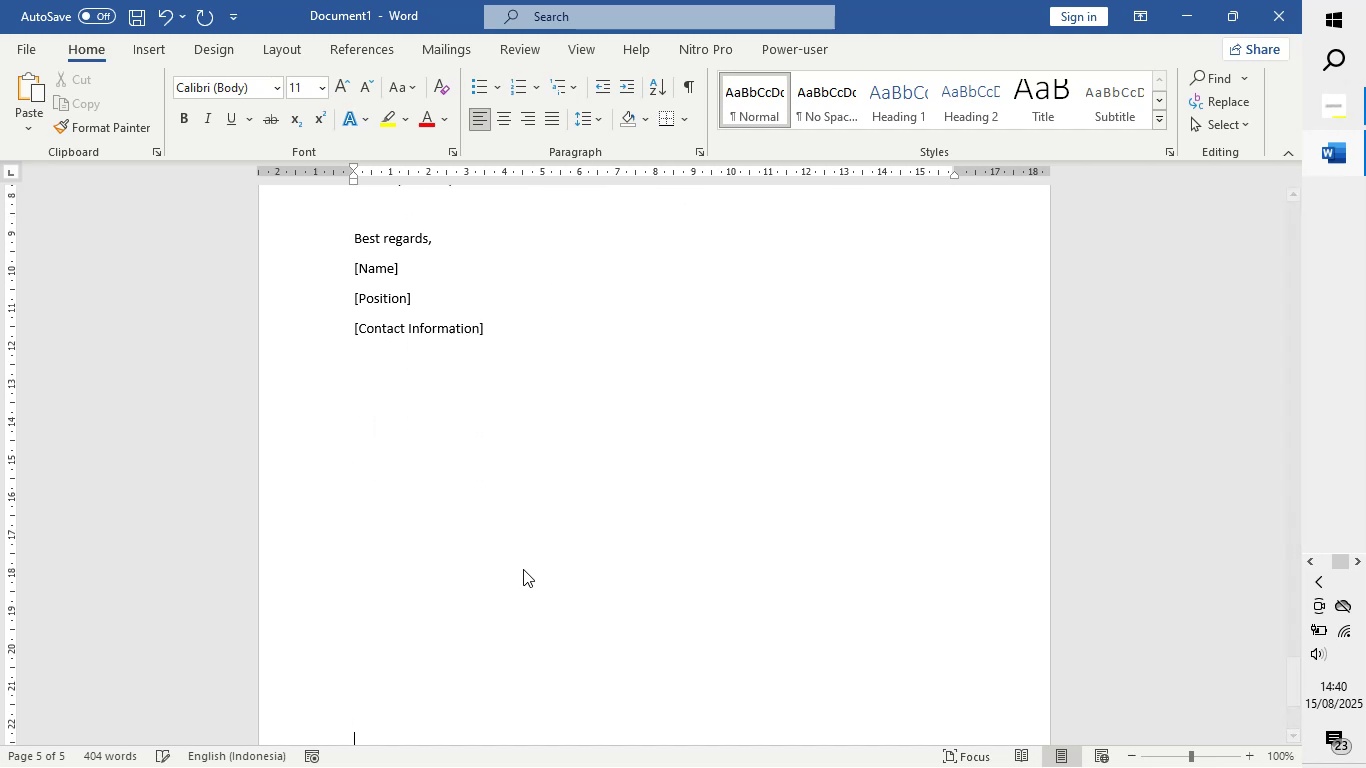 
key(Enter)
 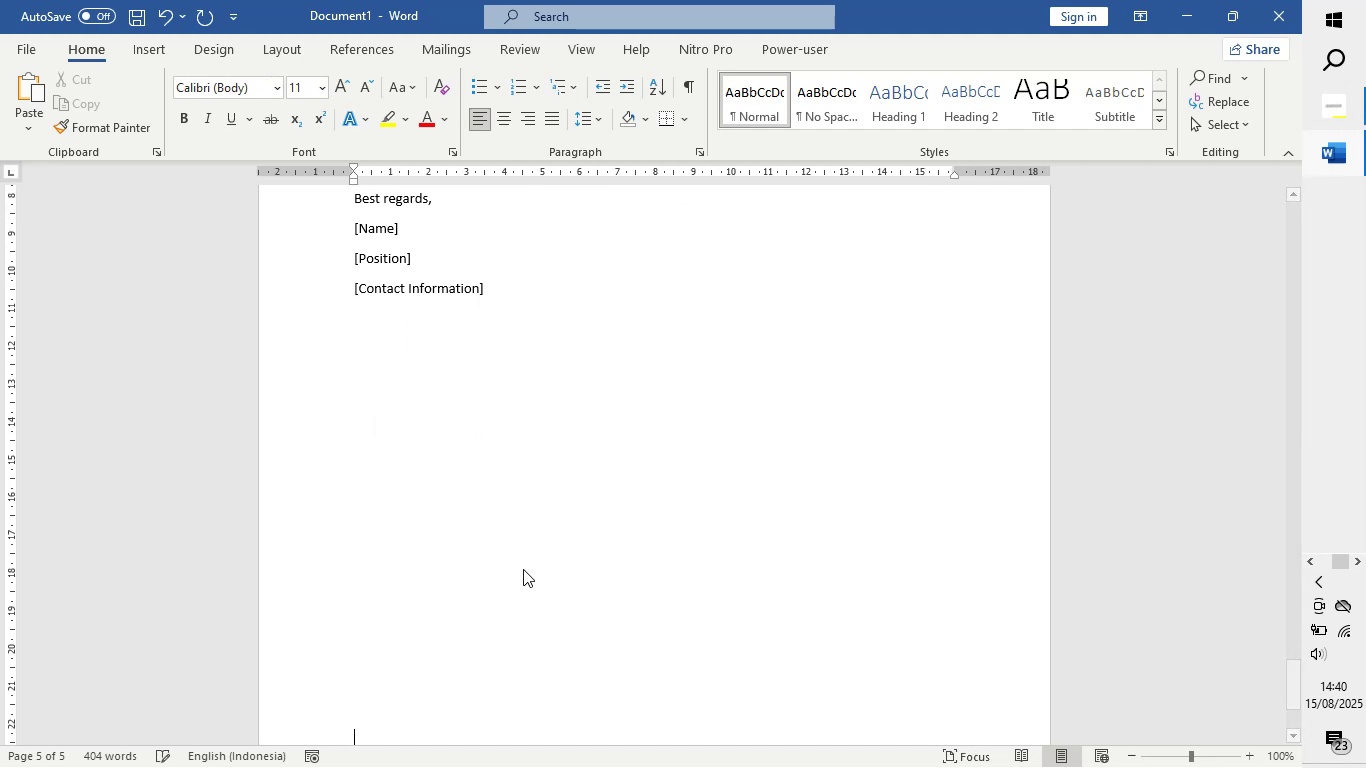 
key(Enter)
 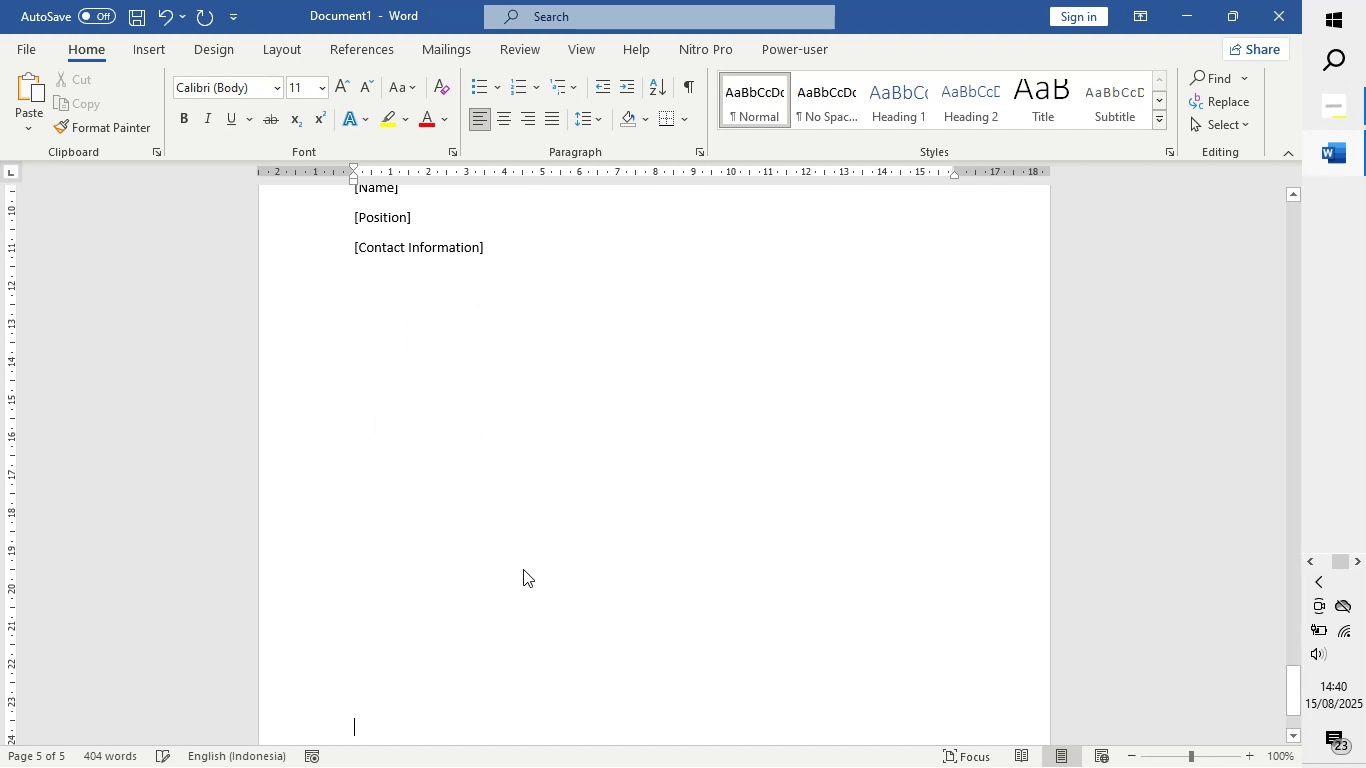 
key(Enter)
 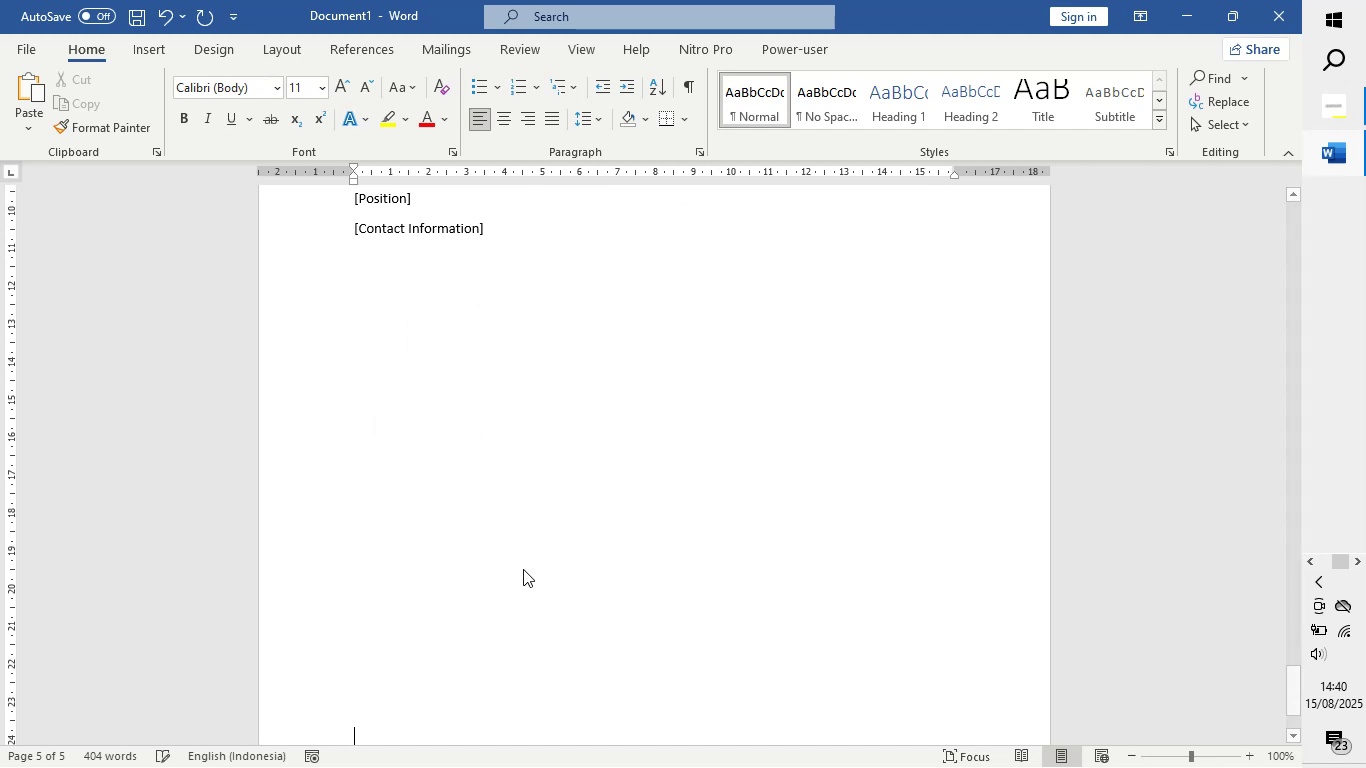 
key(Enter)
 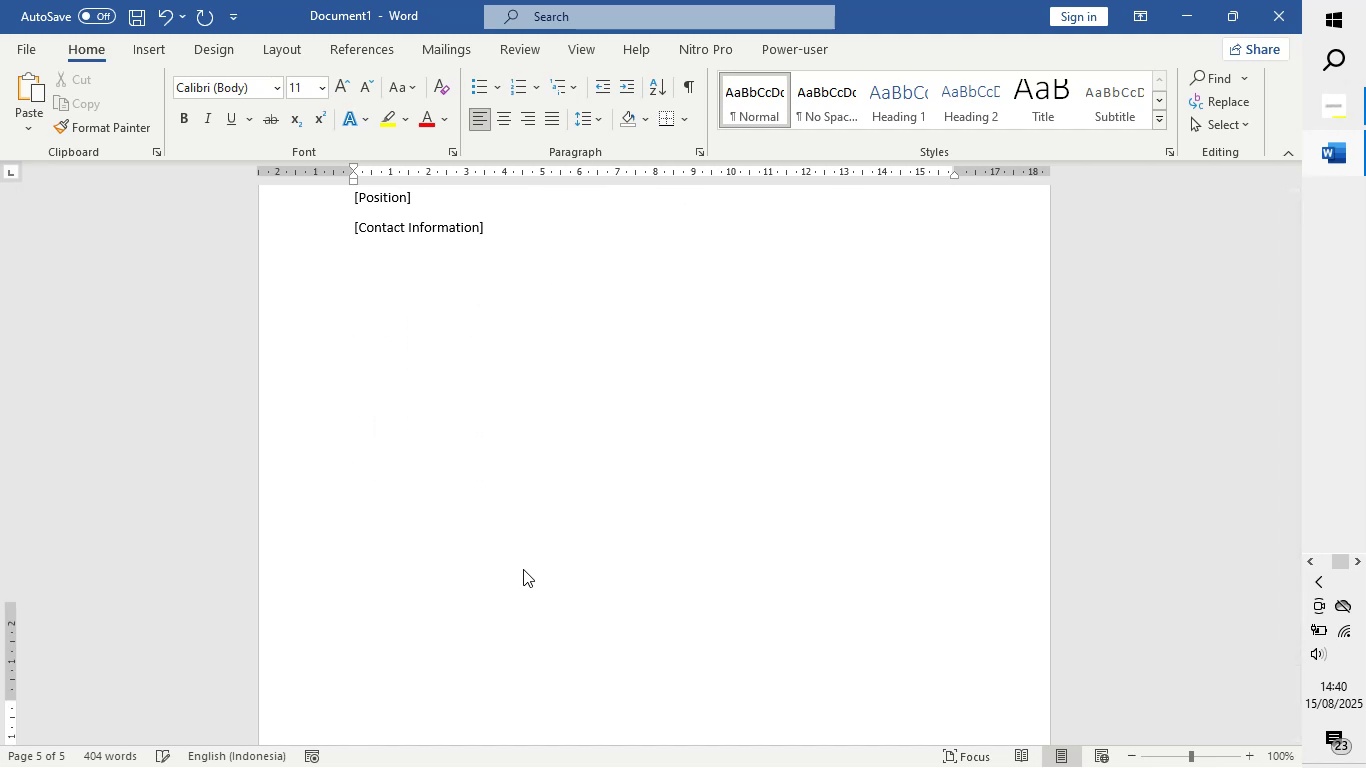 
key(Enter)
 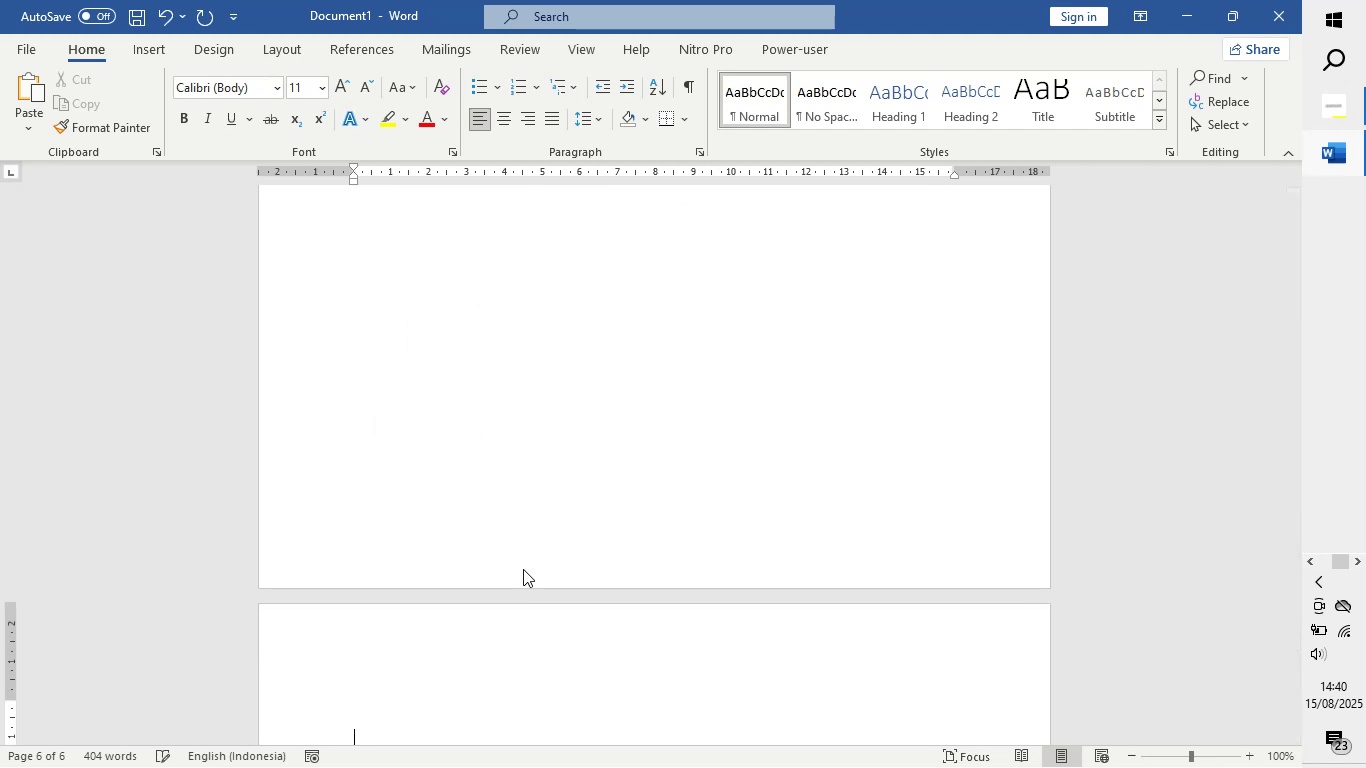 
key(Enter)
 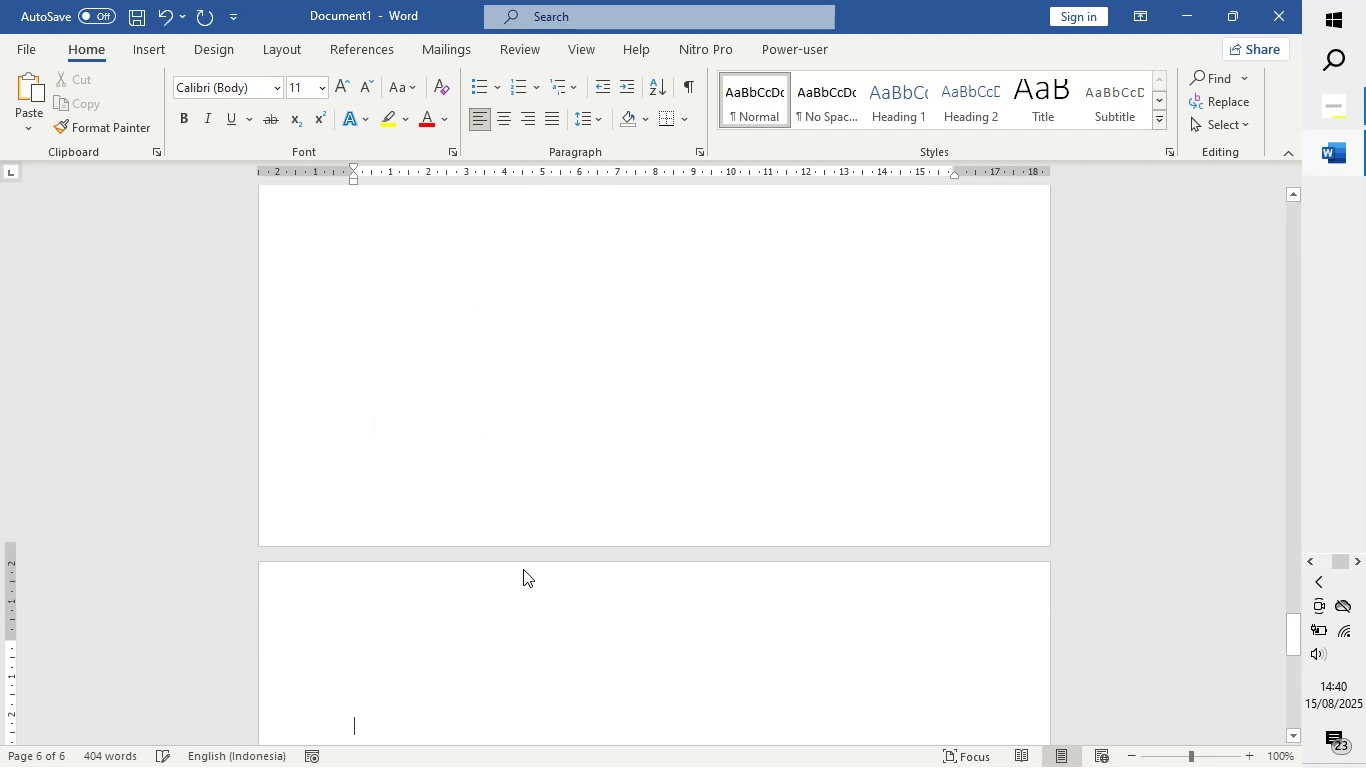 
key(Enter)
 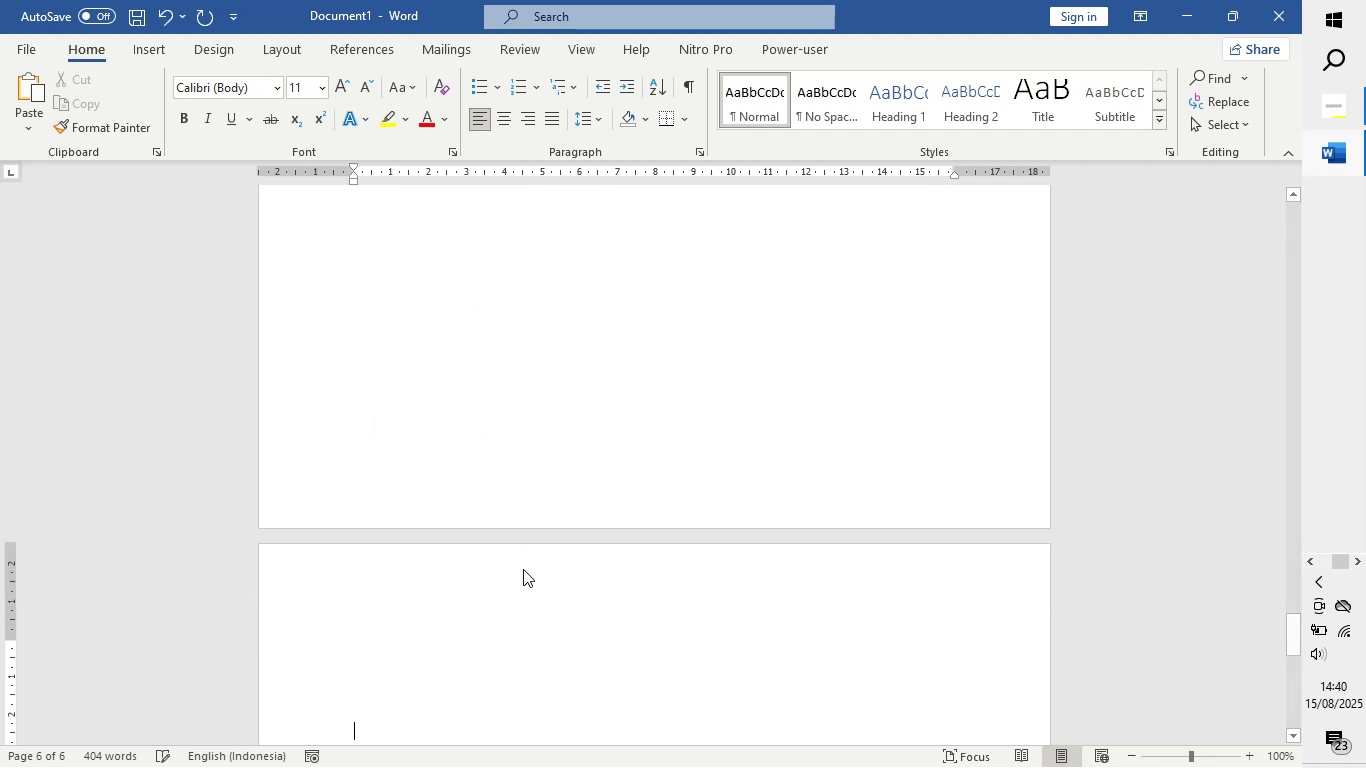 
key(Enter)
 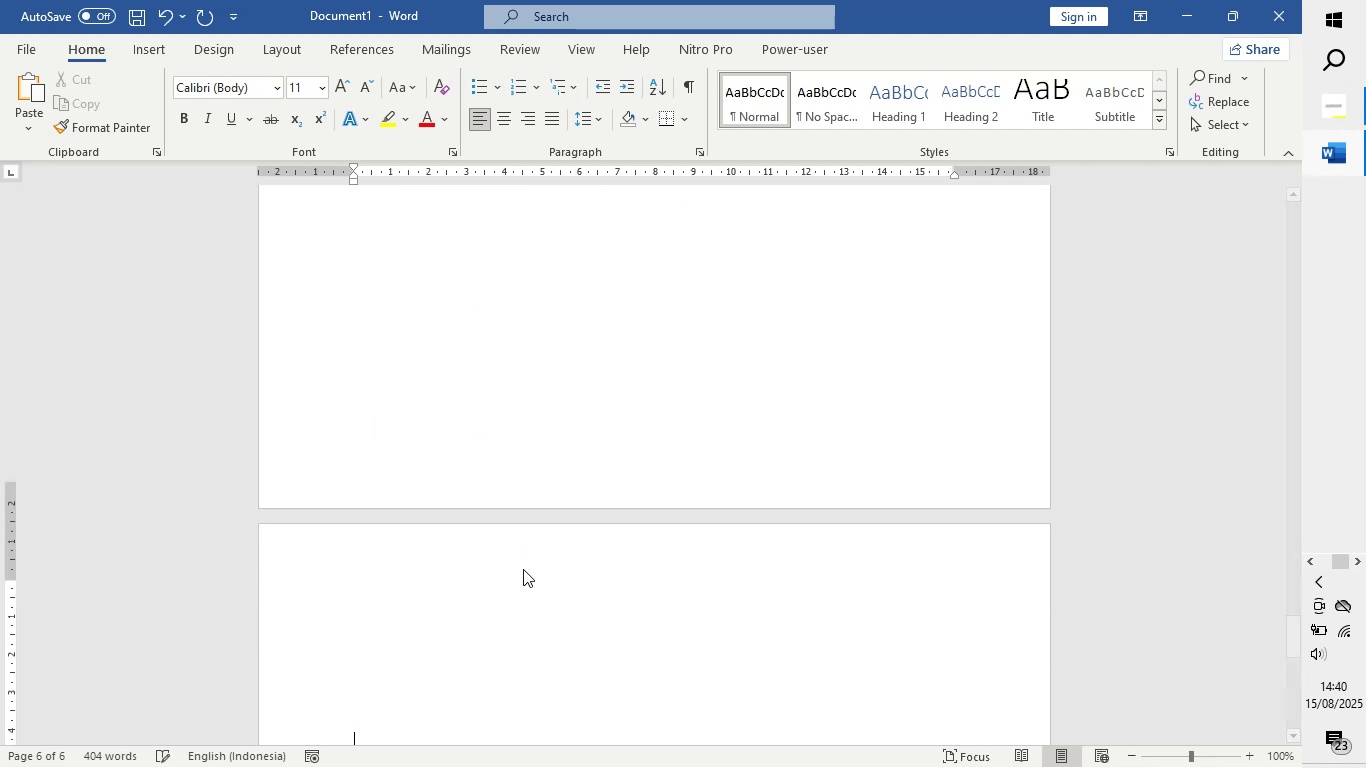 
key(Enter)
 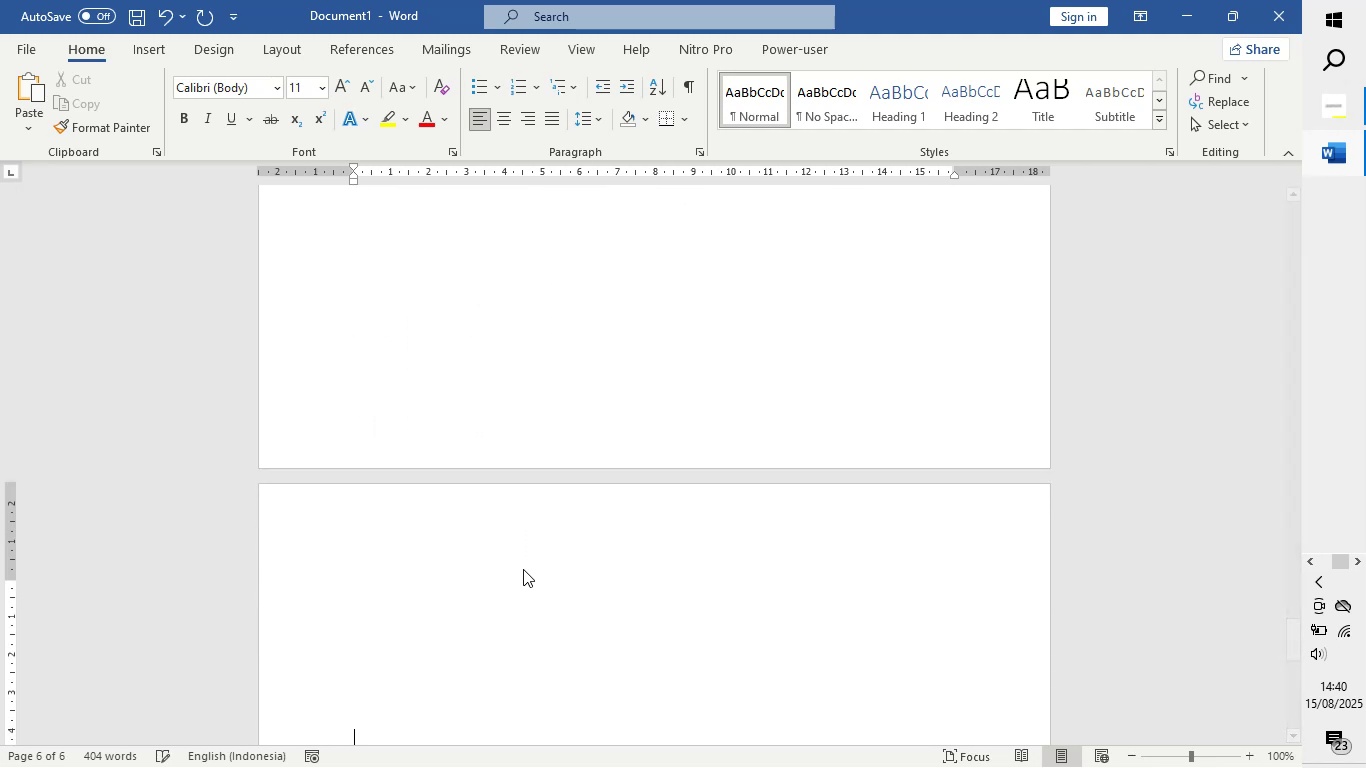 
key(Enter)
 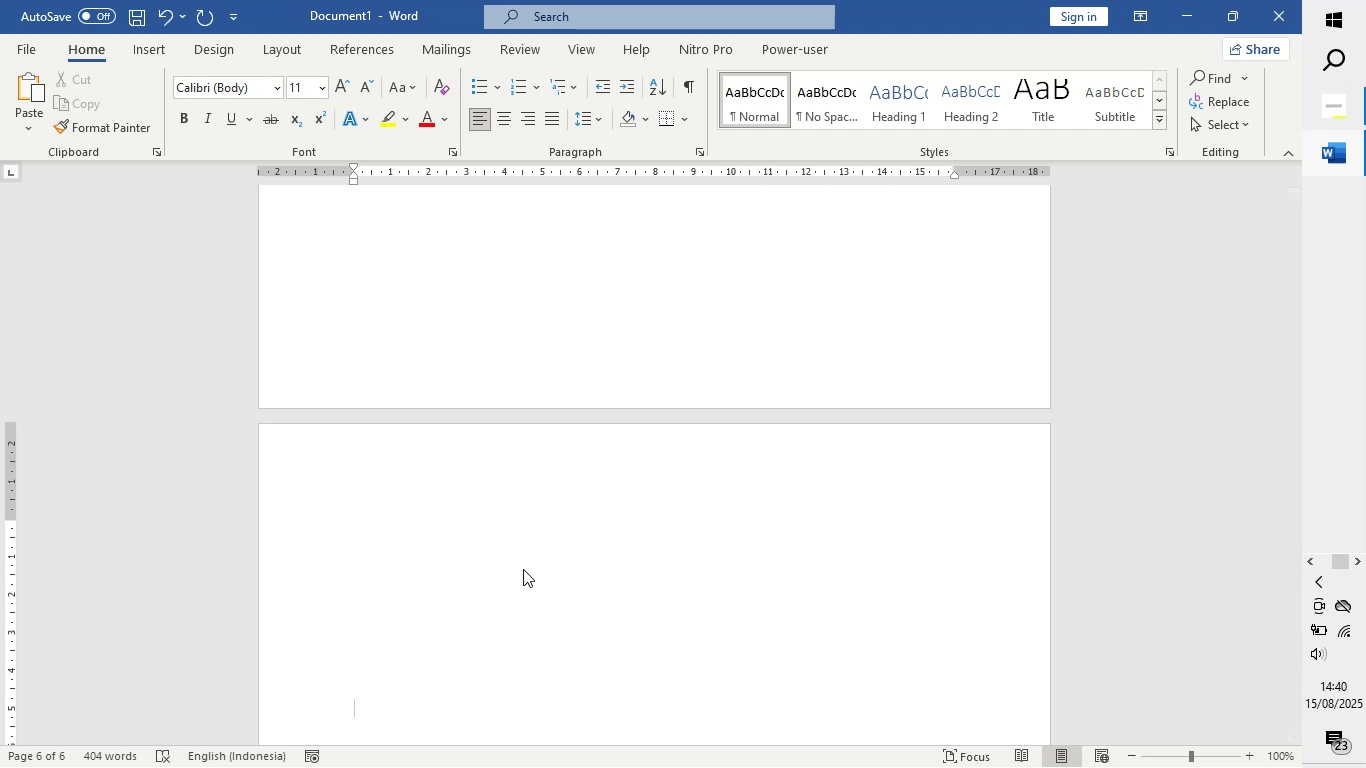 
wait(7.66)
 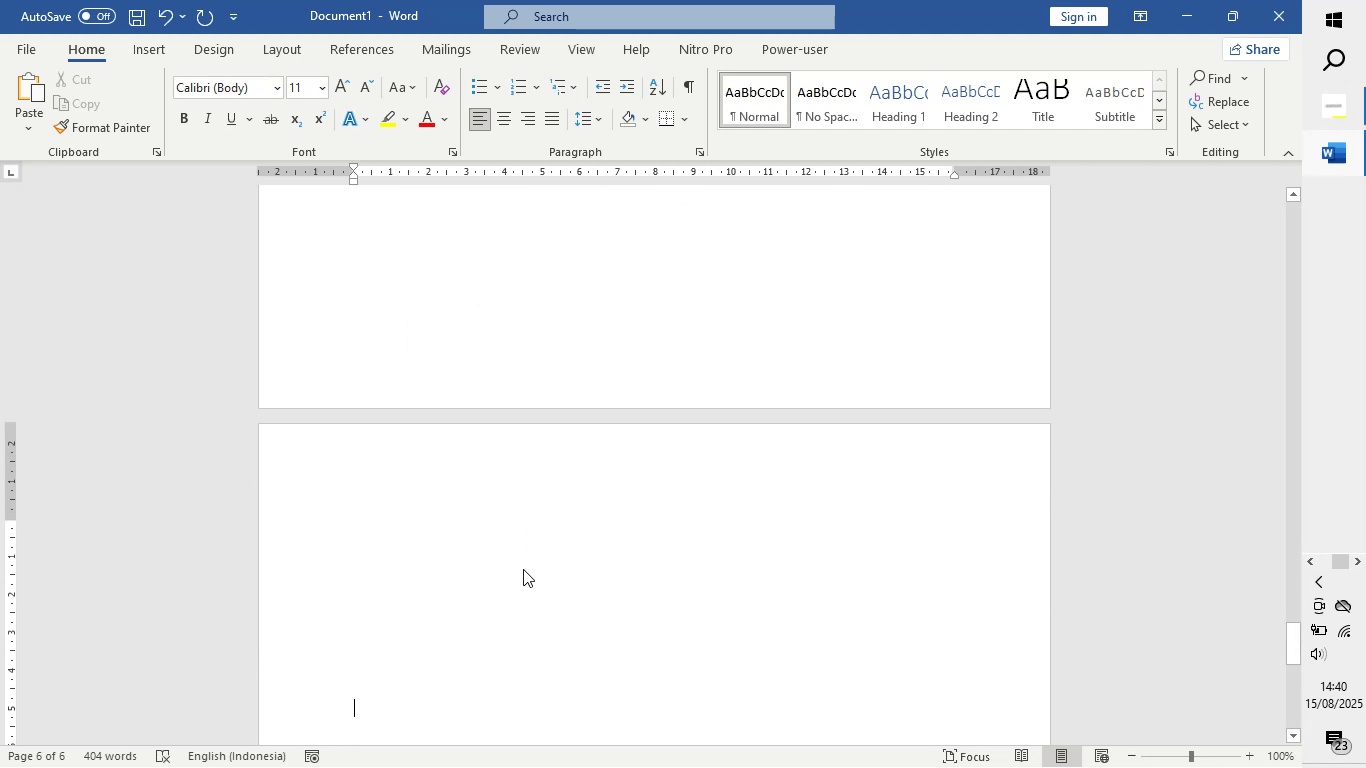 
type(D)
key(Backspace)
type(Saltwater Coffee)
 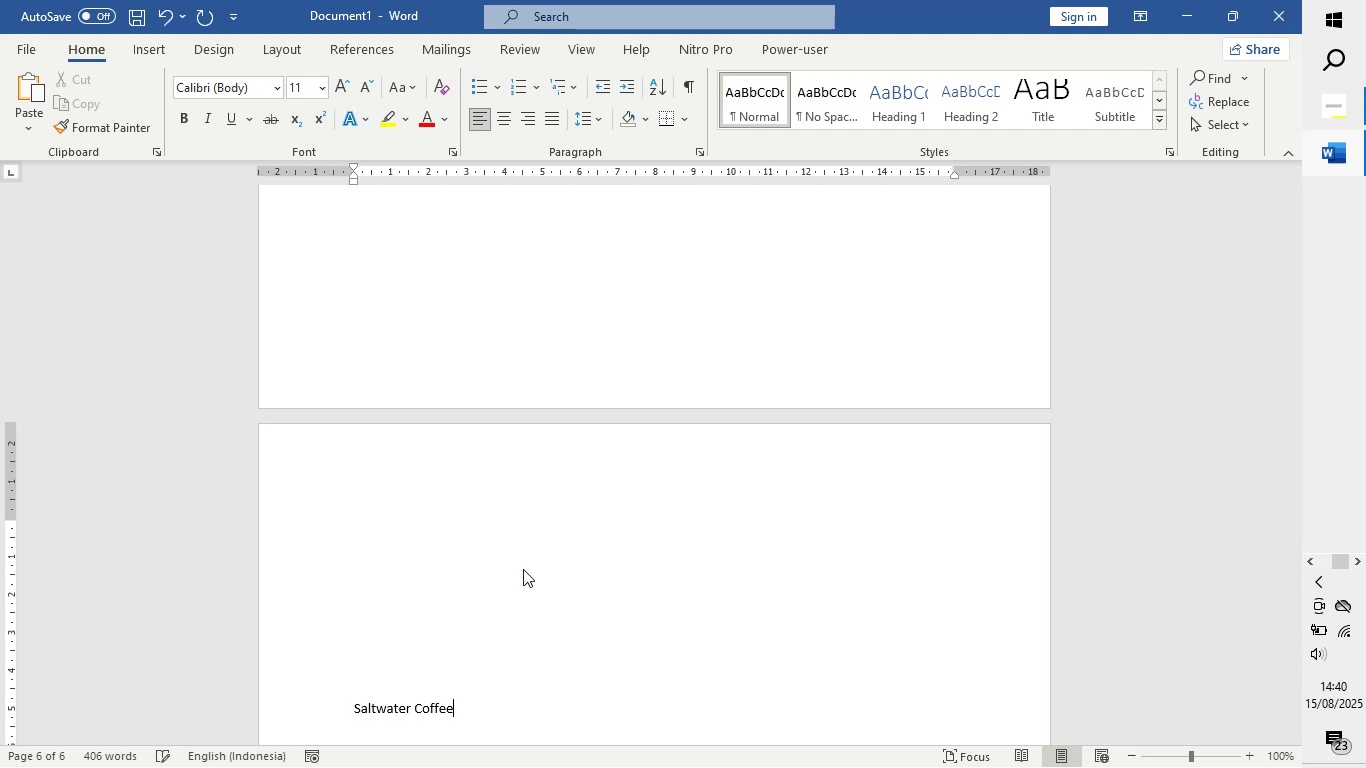 
scroll: coordinate [530, 569], scroll_direction: down, amount: 6.0
 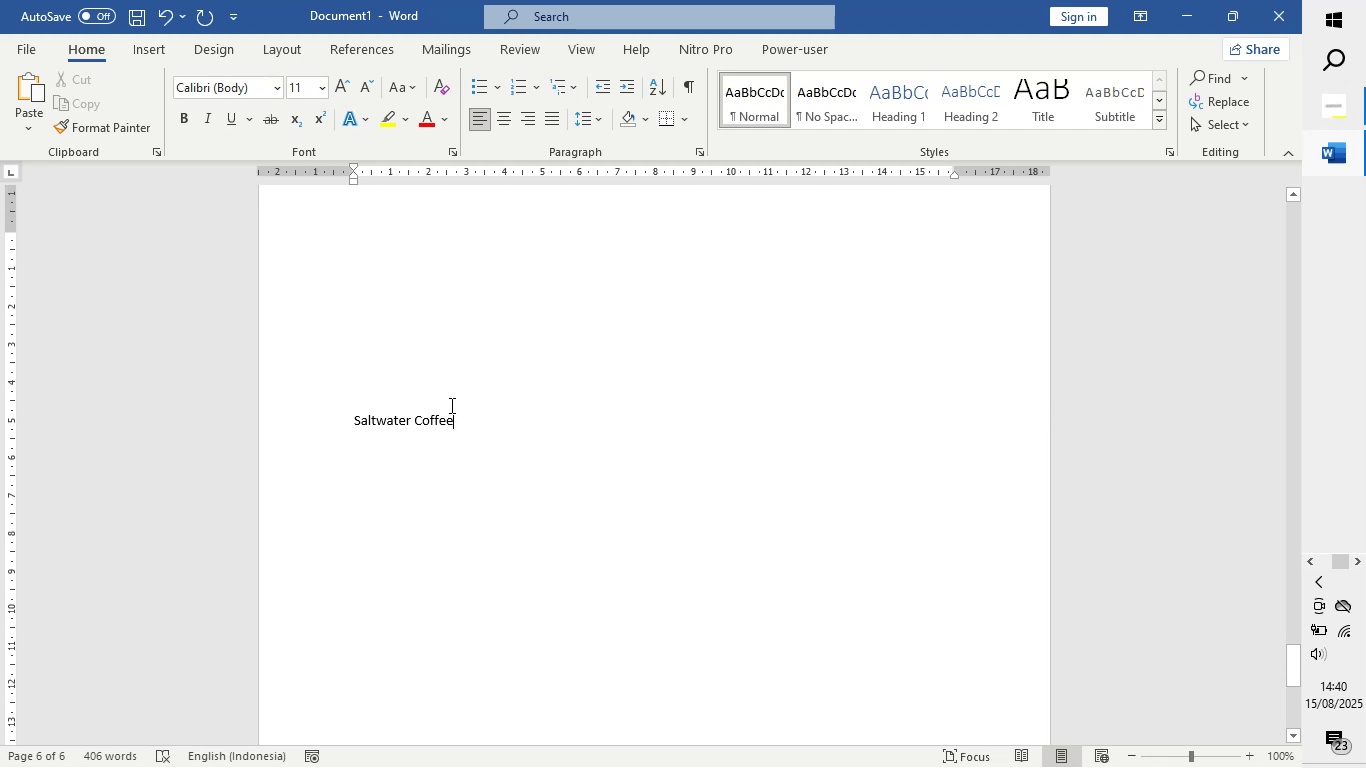 
left_click_drag(start_coordinate=[481, 414], to_coordinate=[195, 415])
 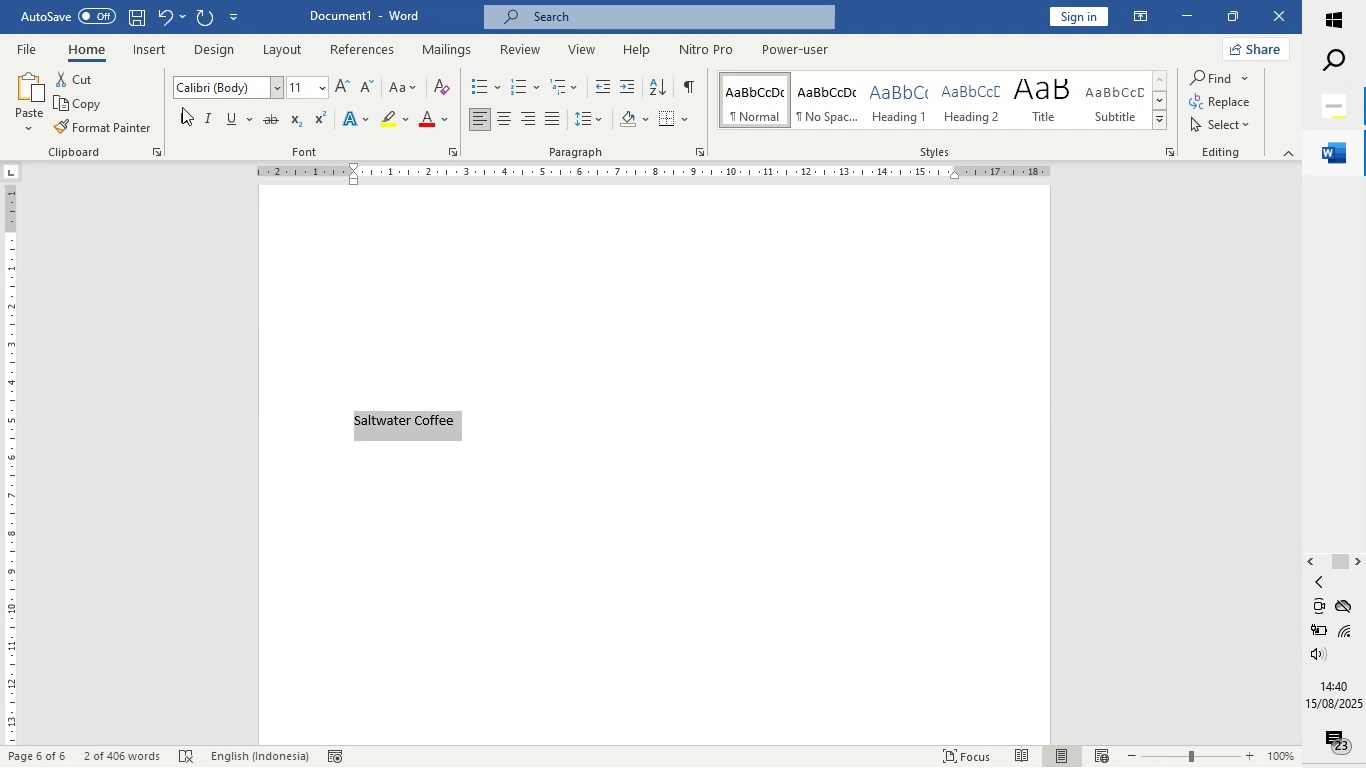 
left_click([178, 112])
 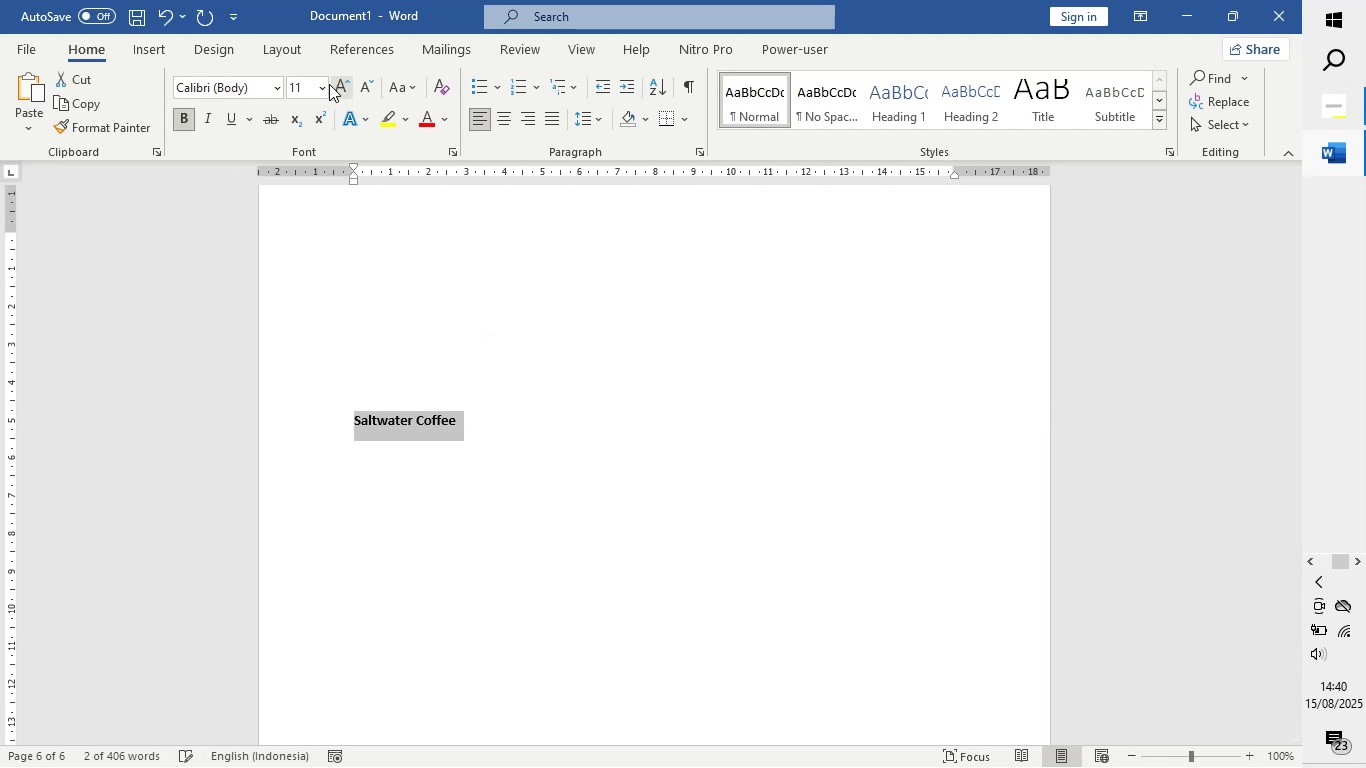 
left_click([329, 84])
 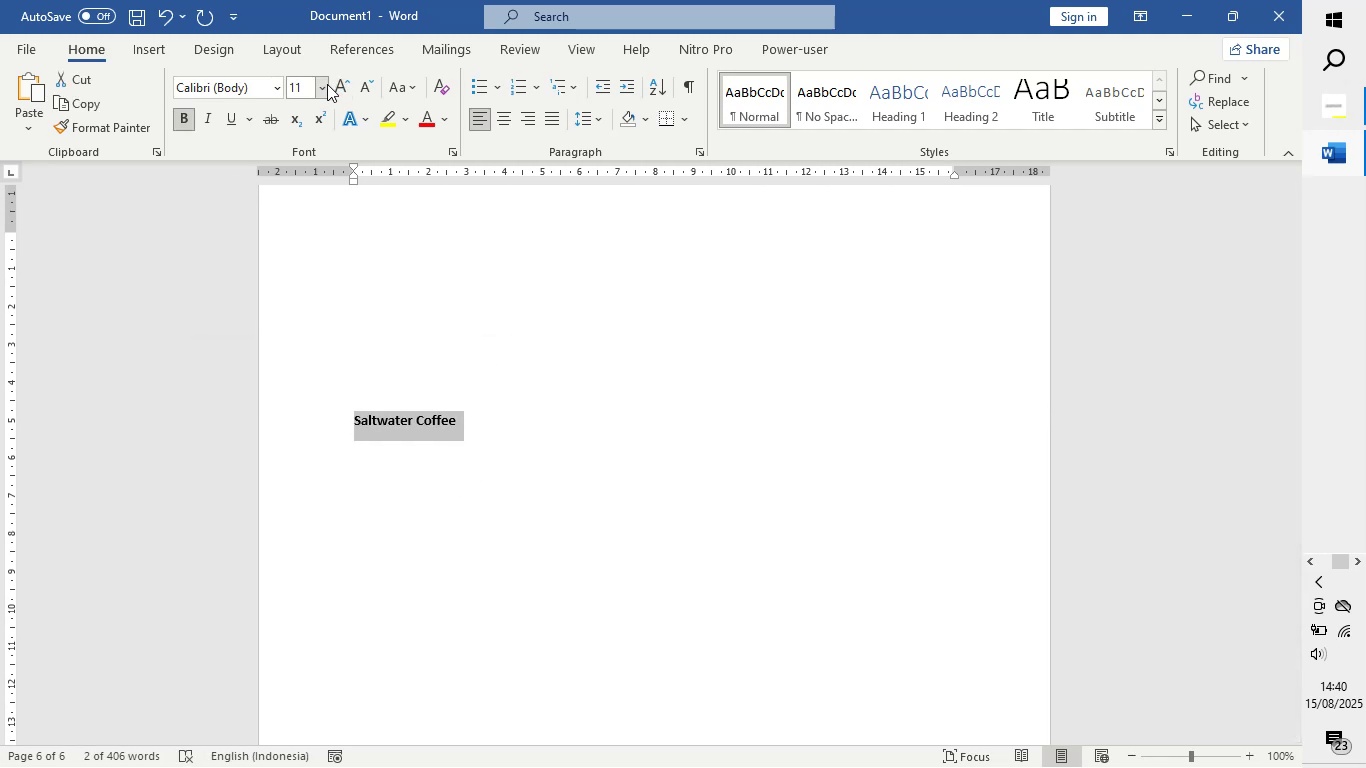 
left_click([327, 84])
 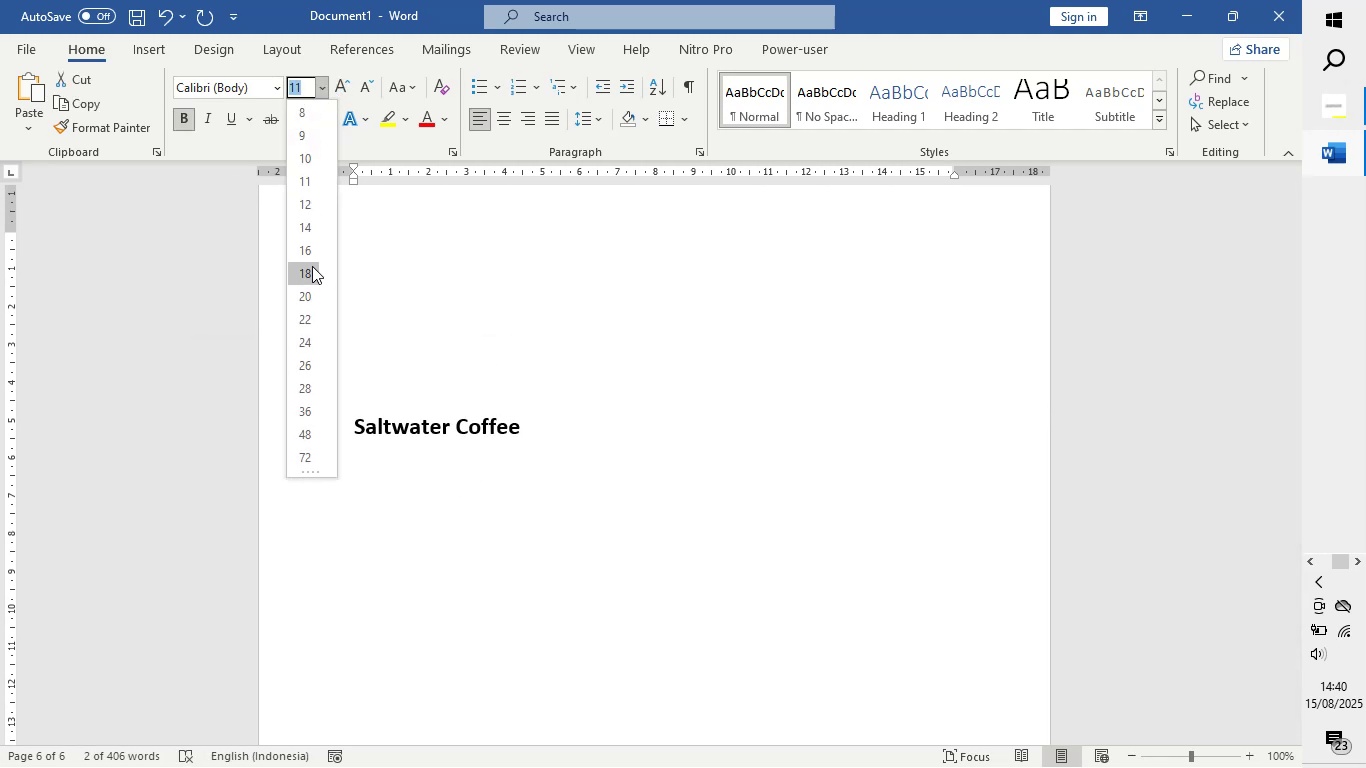 
left_click([312, 266])
 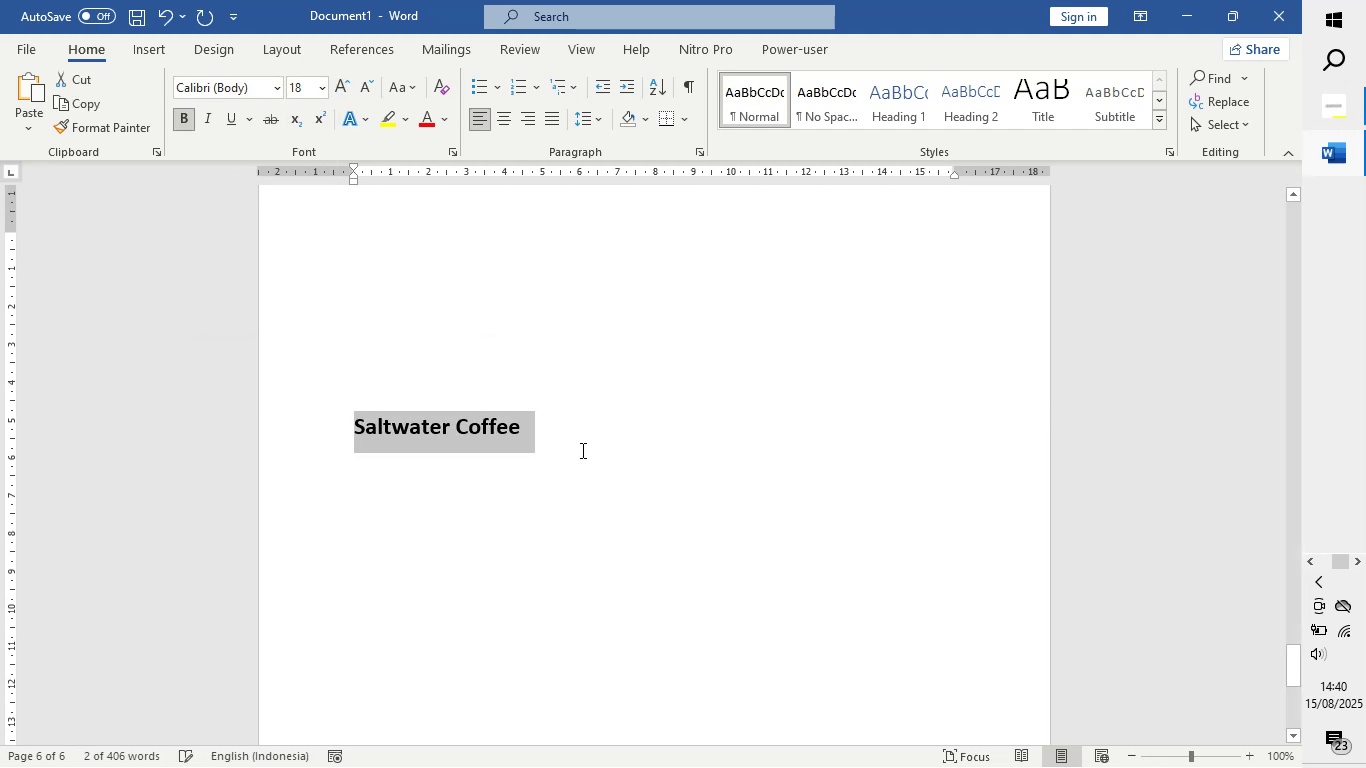 
left_click([581, 450])
 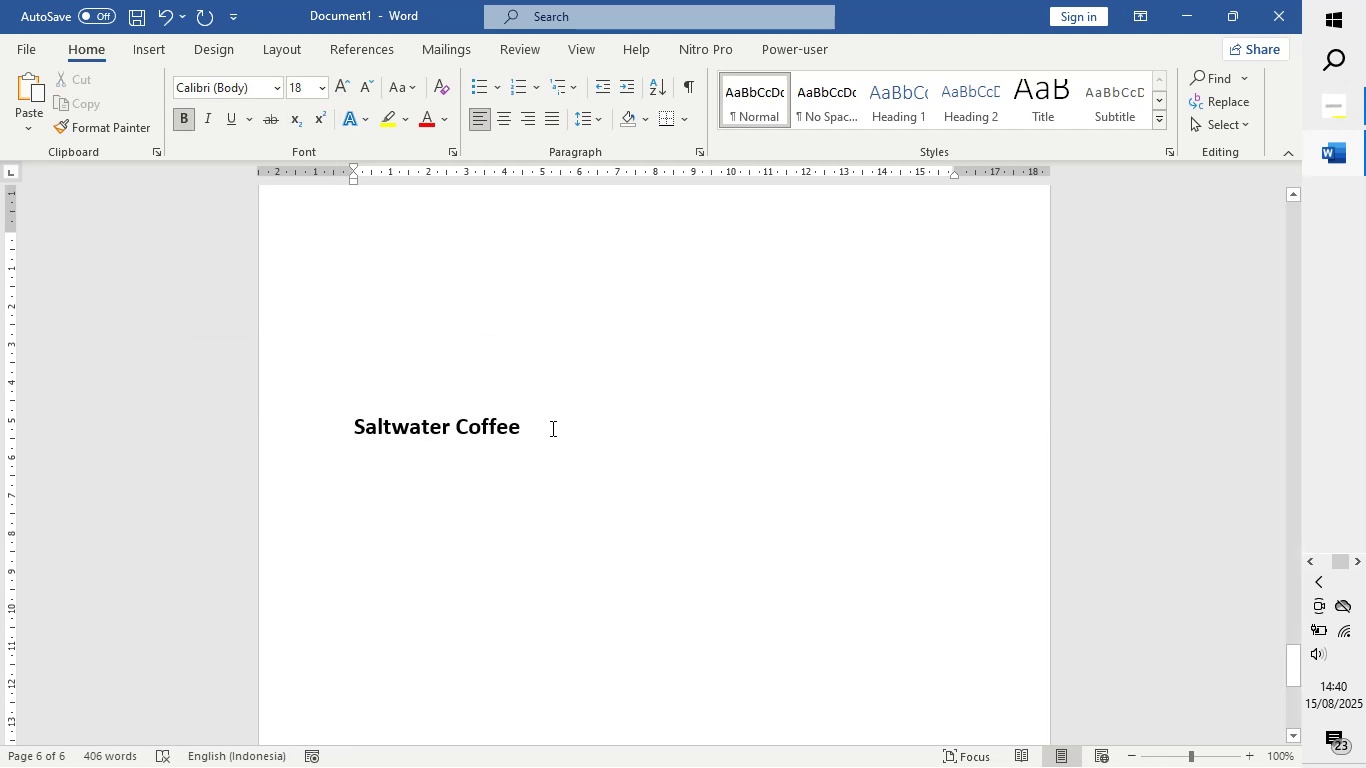 
key(Enter)
 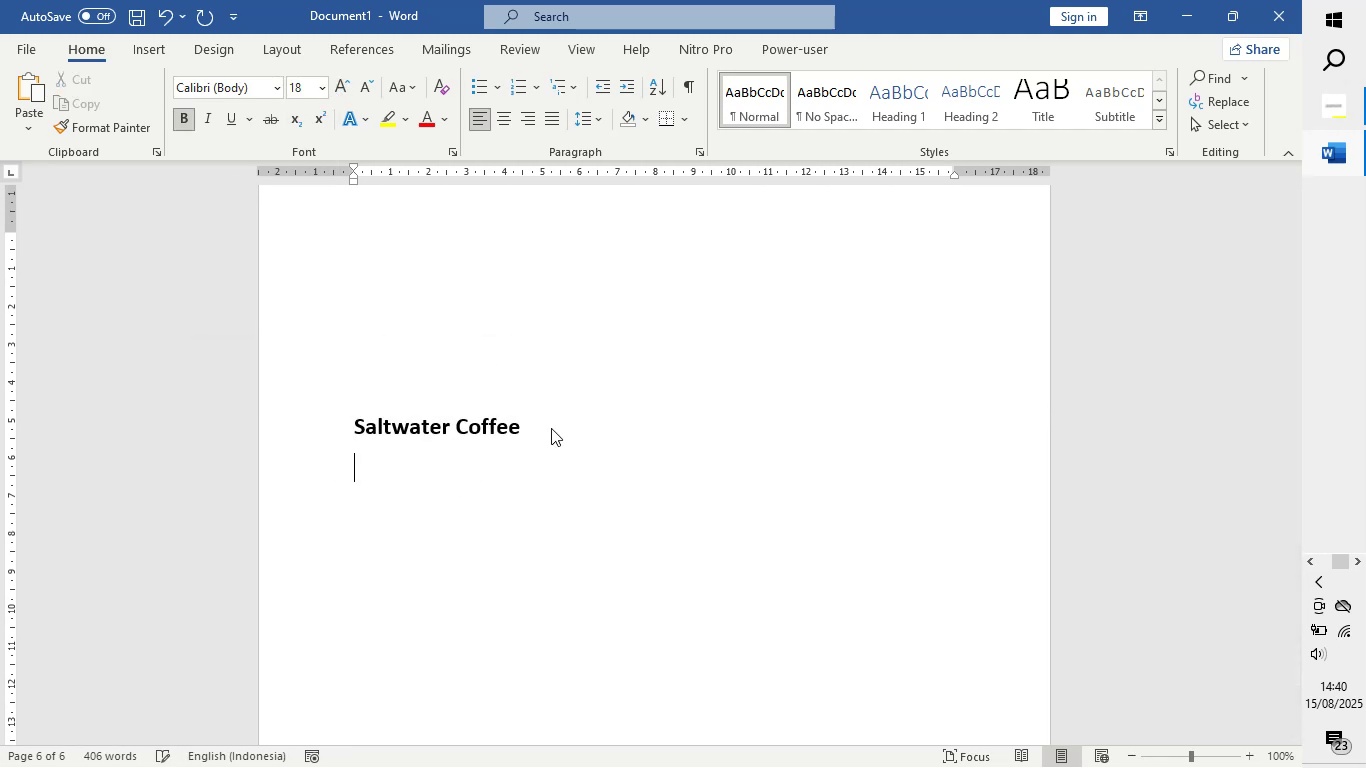 
key(Enter)
 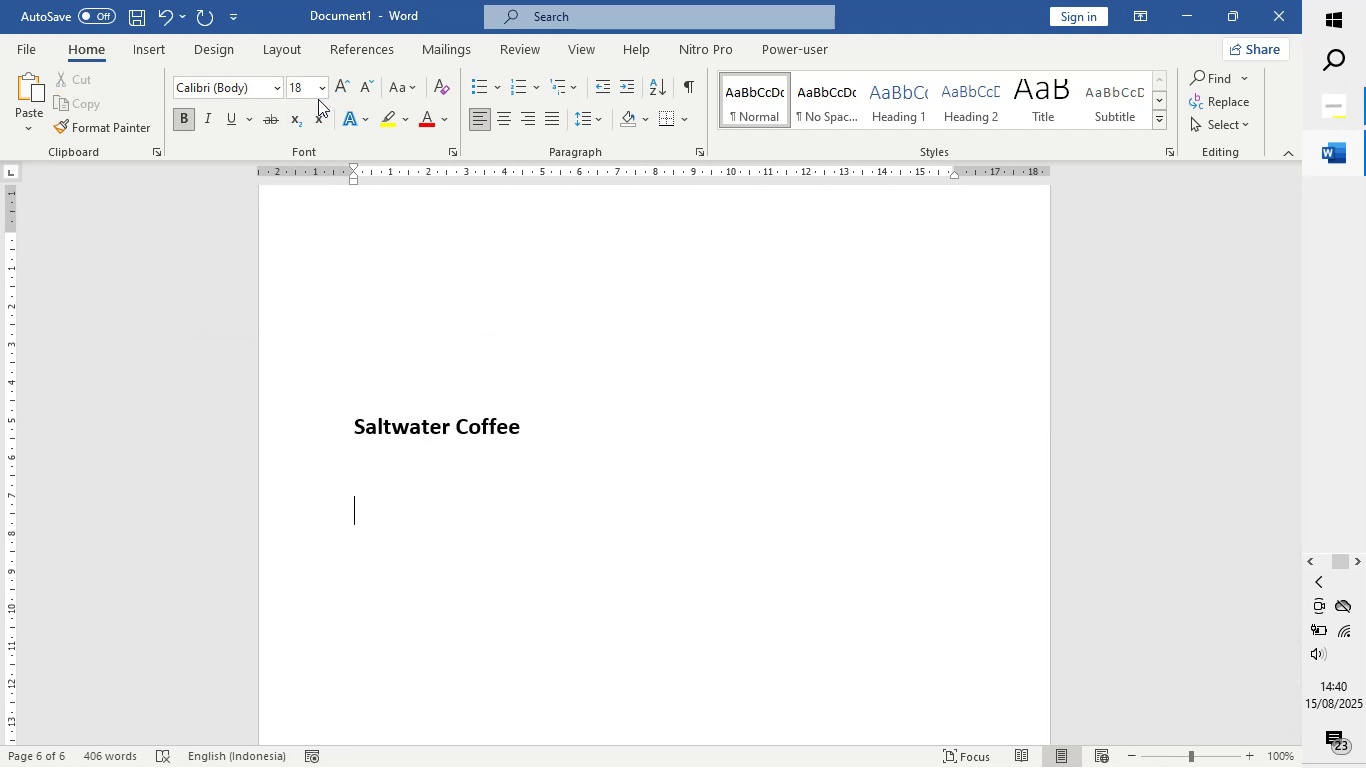 
double_click([317, 92])
 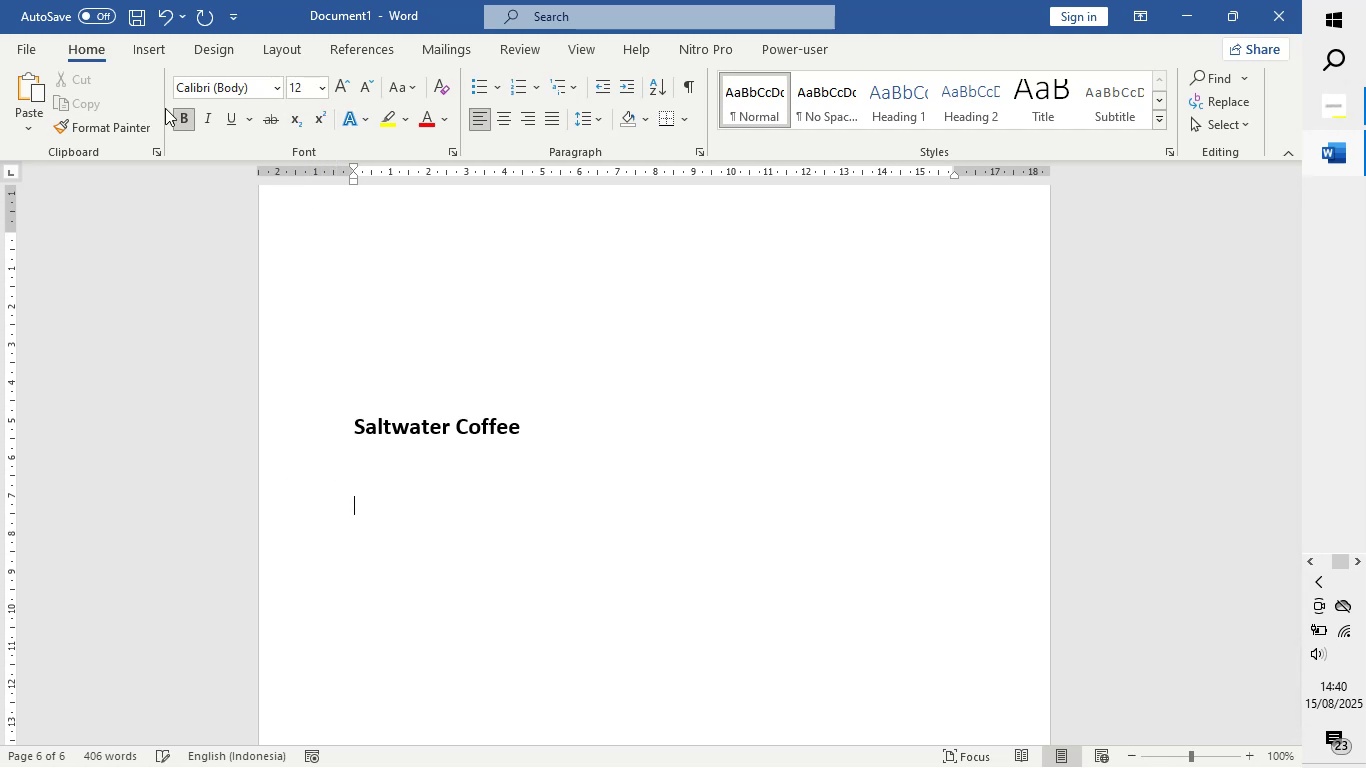 
left_click([183, 118])
 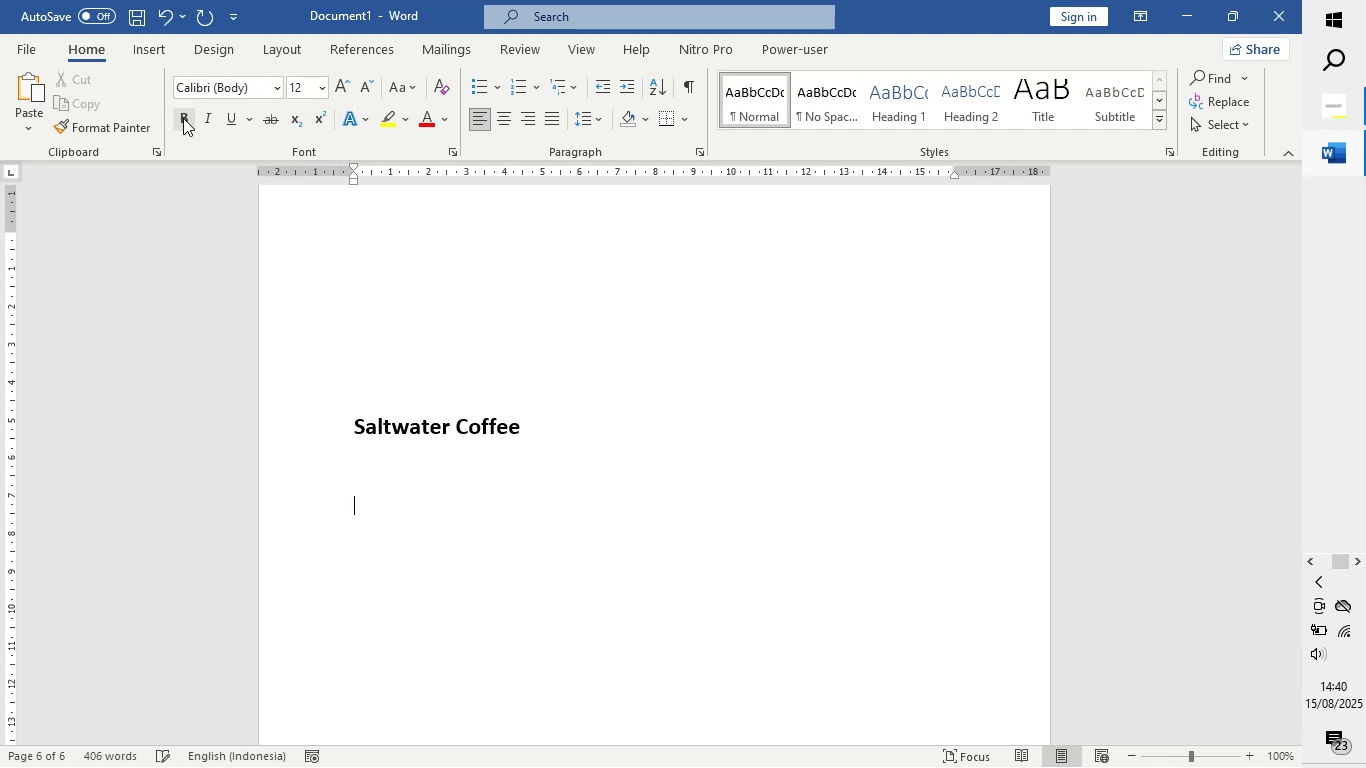 
type(Subject: [)
key(Backspace)
type(C)
key(Backspace)
 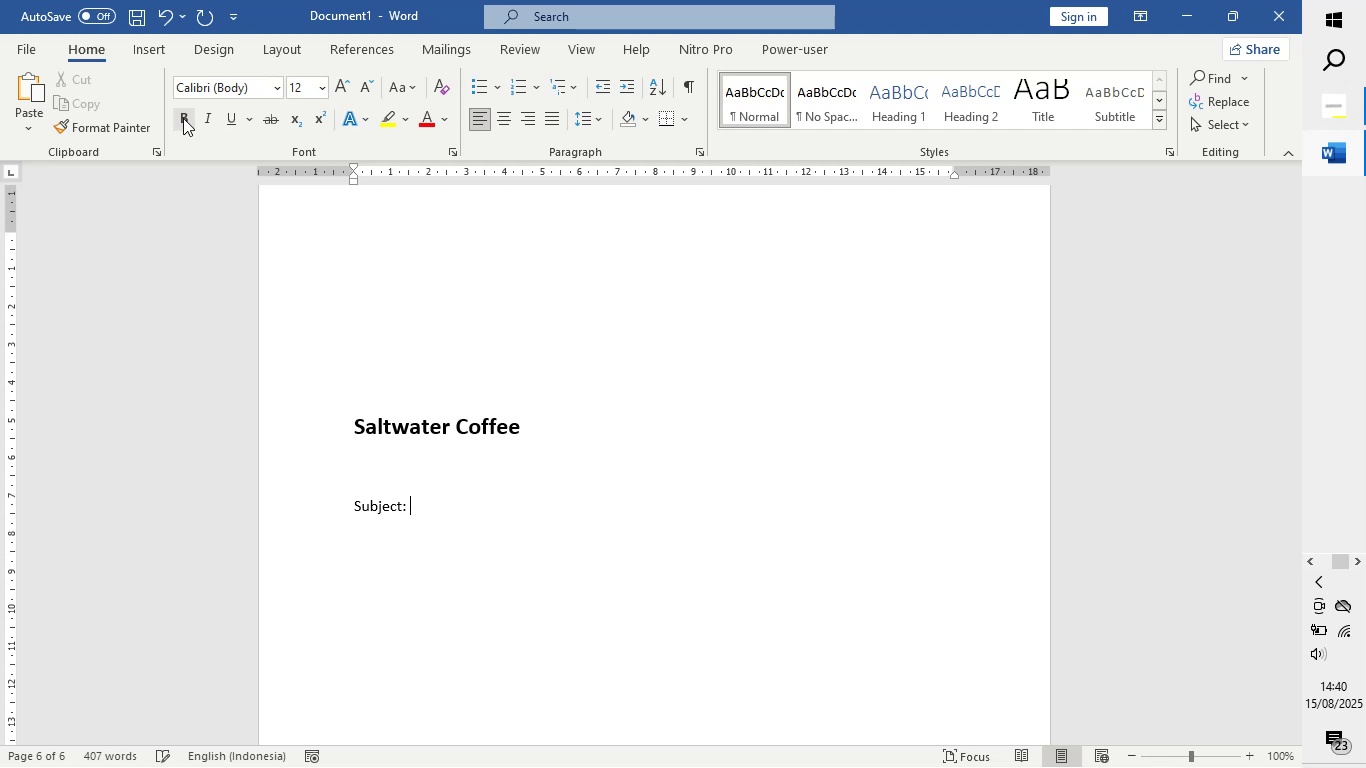 
type(RE)
key(Backspace)
type(eservation and Collaborate)
 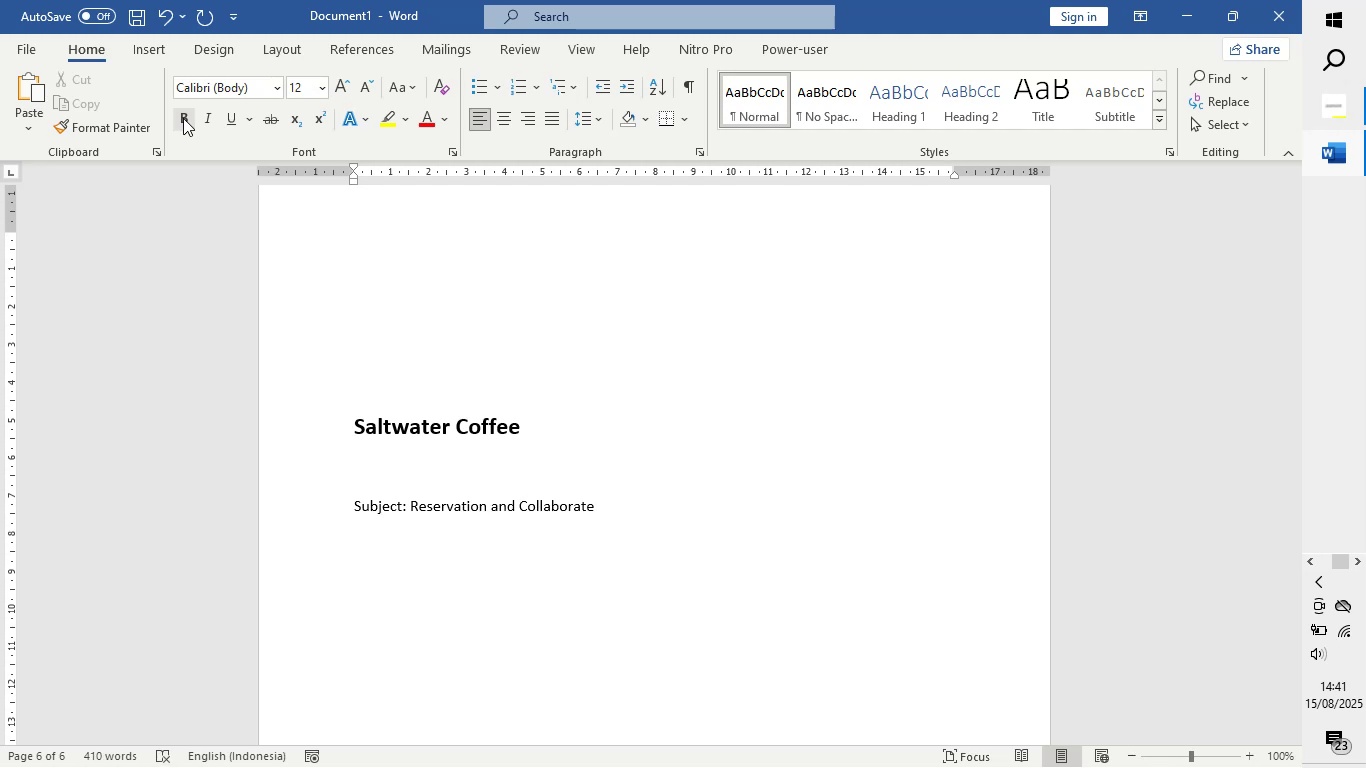 
key(Enter)
 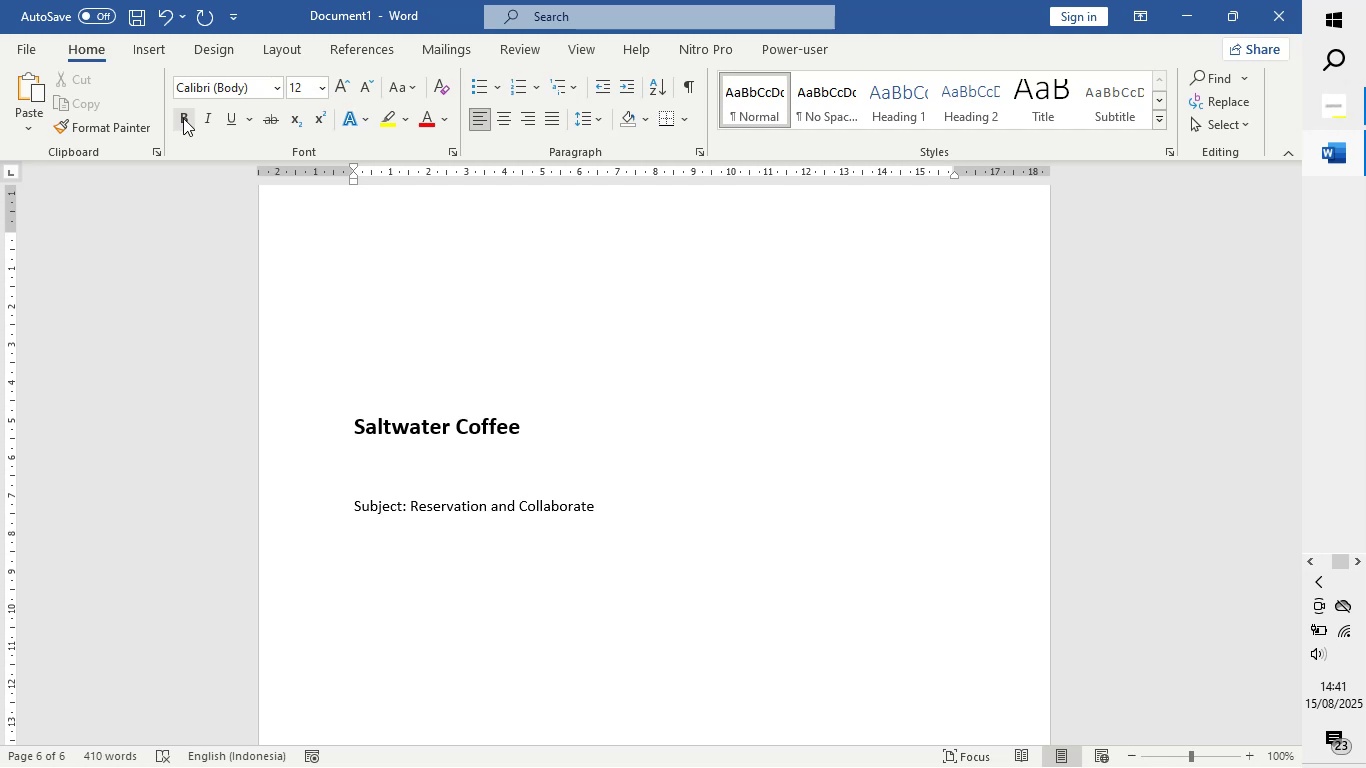 
type(Hi [Manager] )
key(Backspace)
type(,)
 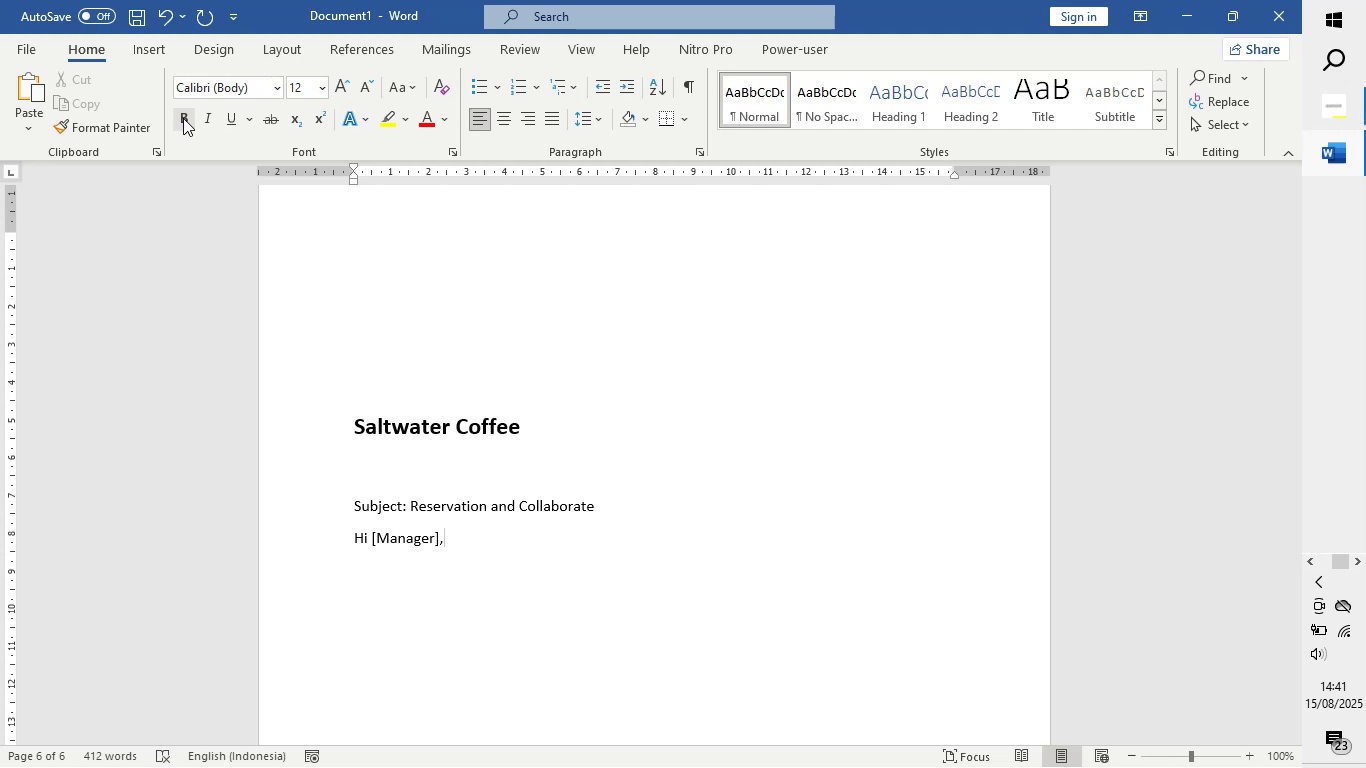 
key(Enter)
 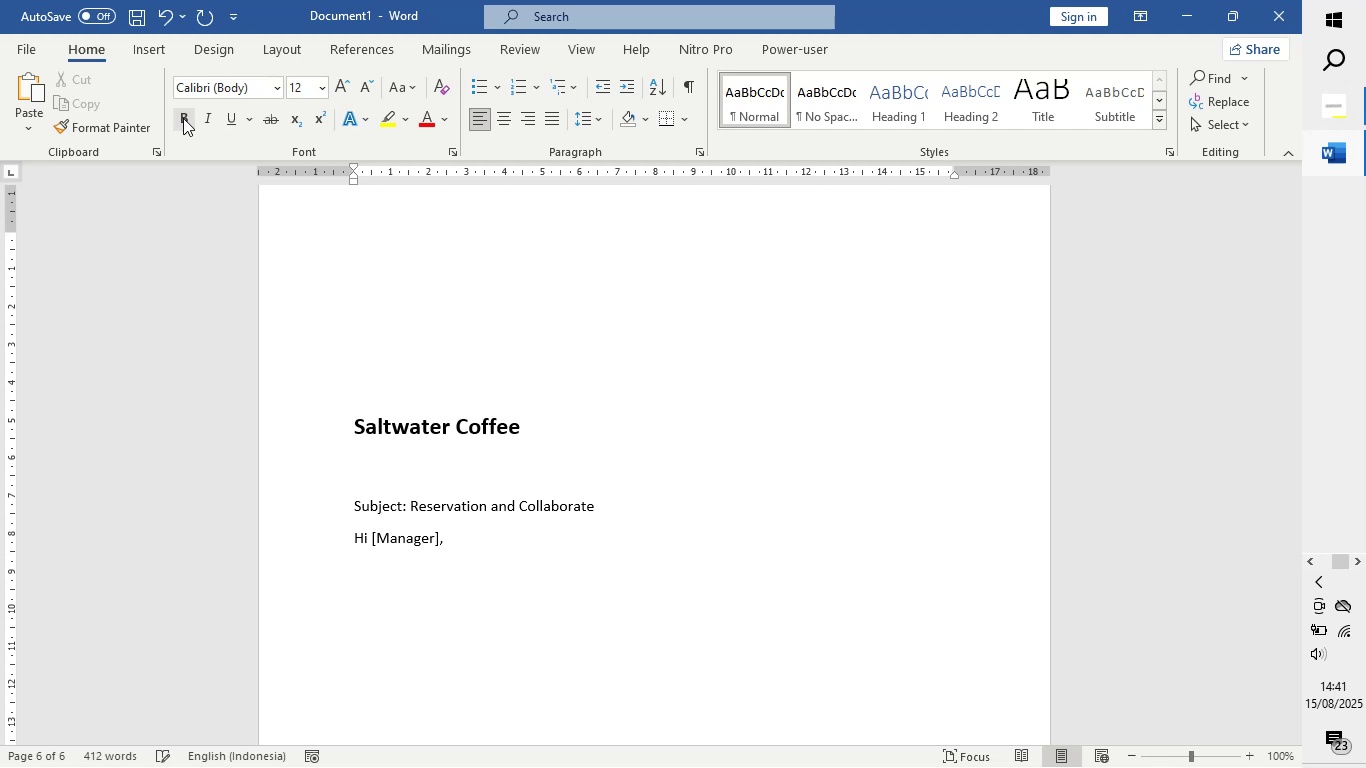 
type(i'm [Name )
key(Backspace)
type(] from [Company]. on September 14, 2025, we'd bring 15 cofee lovrs to east)
 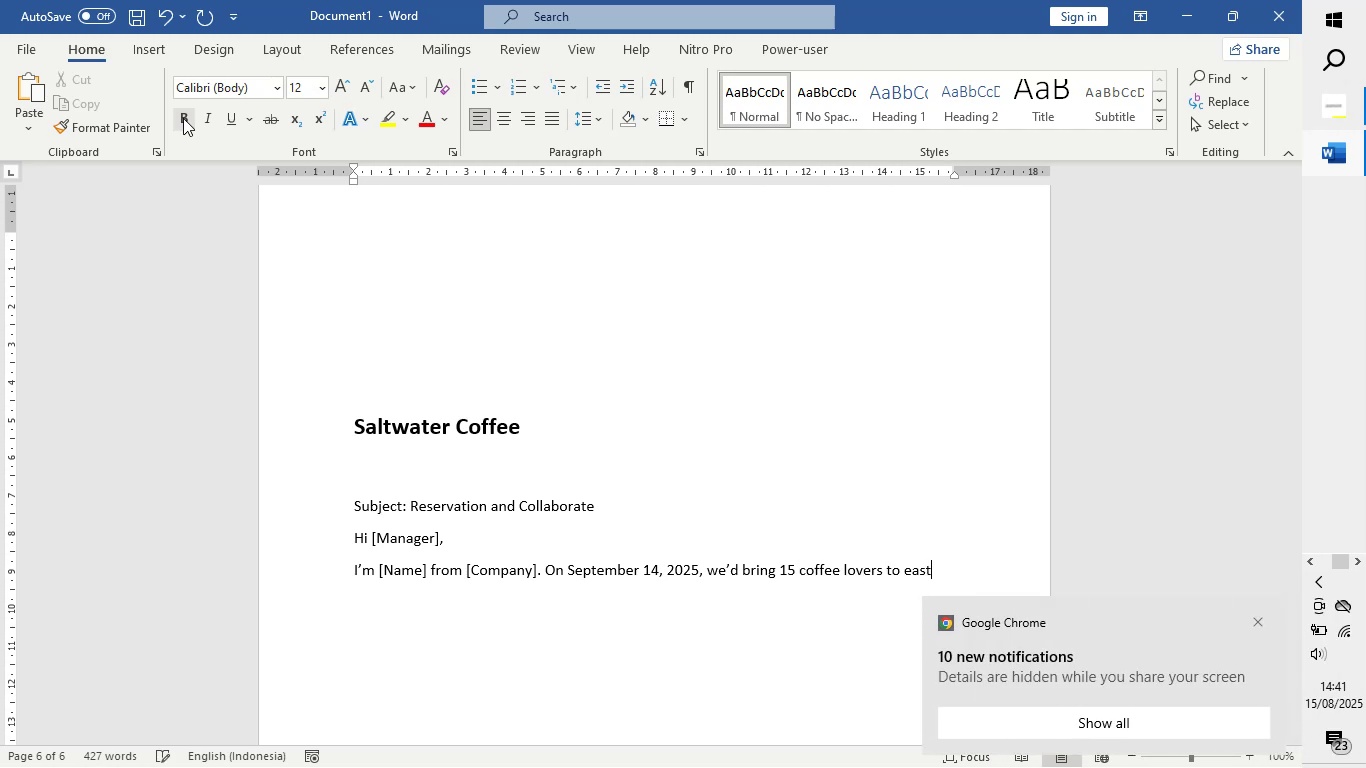 
wait(6.28)
 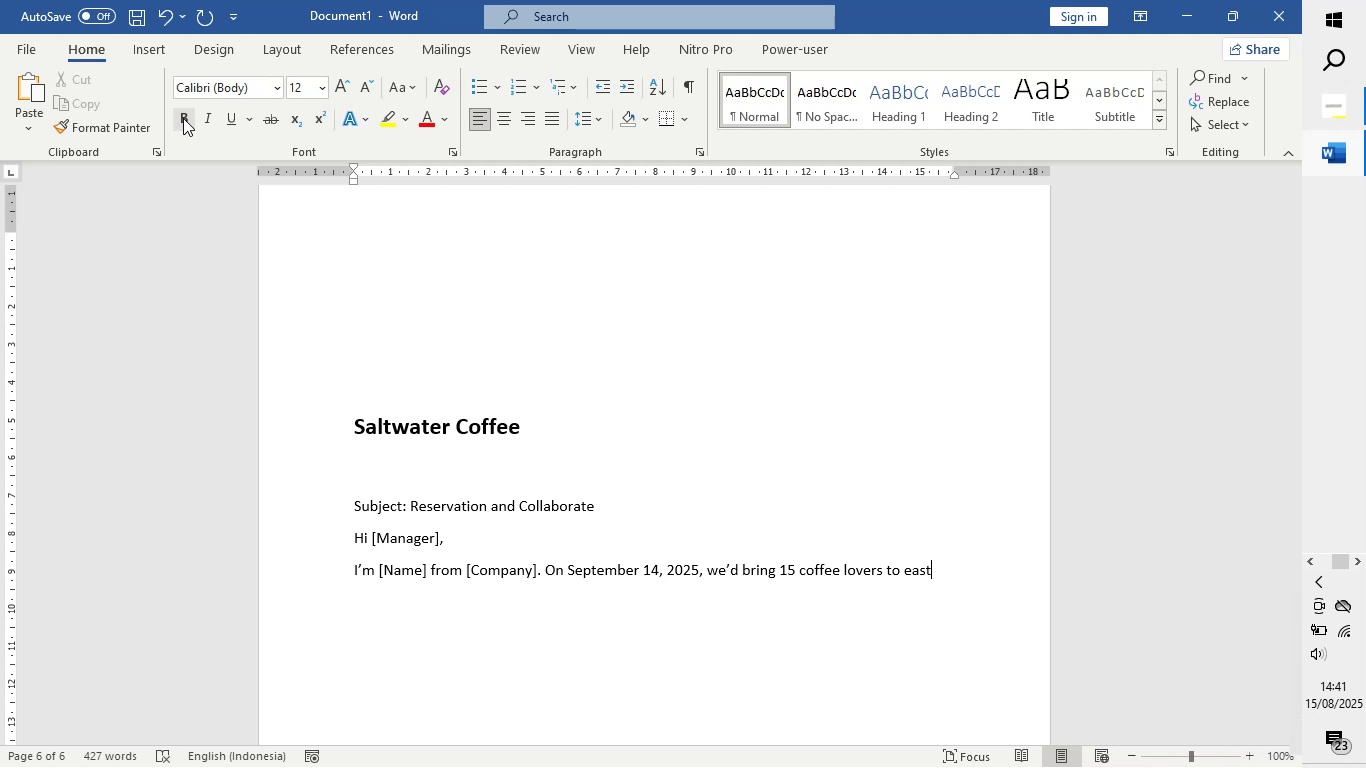 
key(Backspace)
key(Backspace)
key(Backspace)
key(Backspace)
type(East Village for your flat )
key(Backspace)
key(Backspace)
key(Backspace)
key(Backspace)
key(Backspace)
type(Flat White and seasio)
key(Backspace)
key(Backspace)
type(onal)
 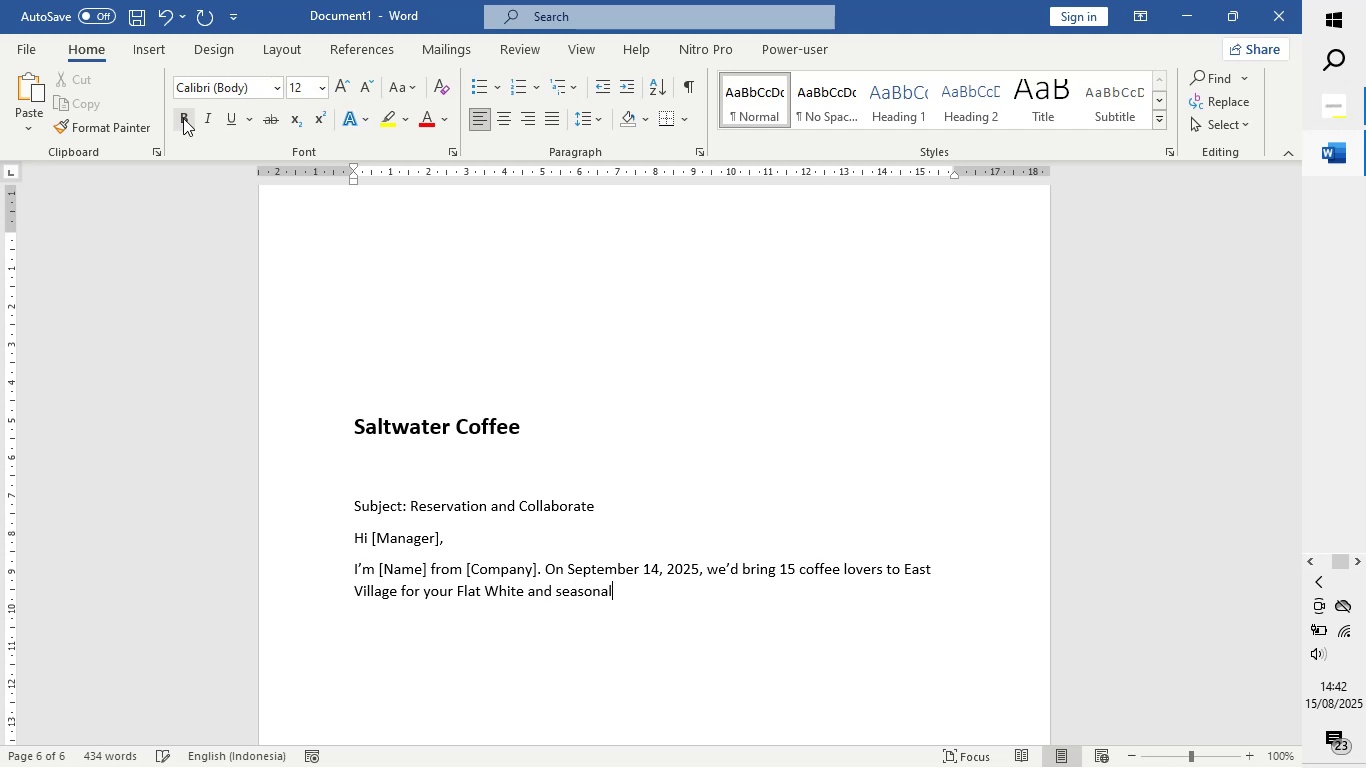 
type( drinks.)
 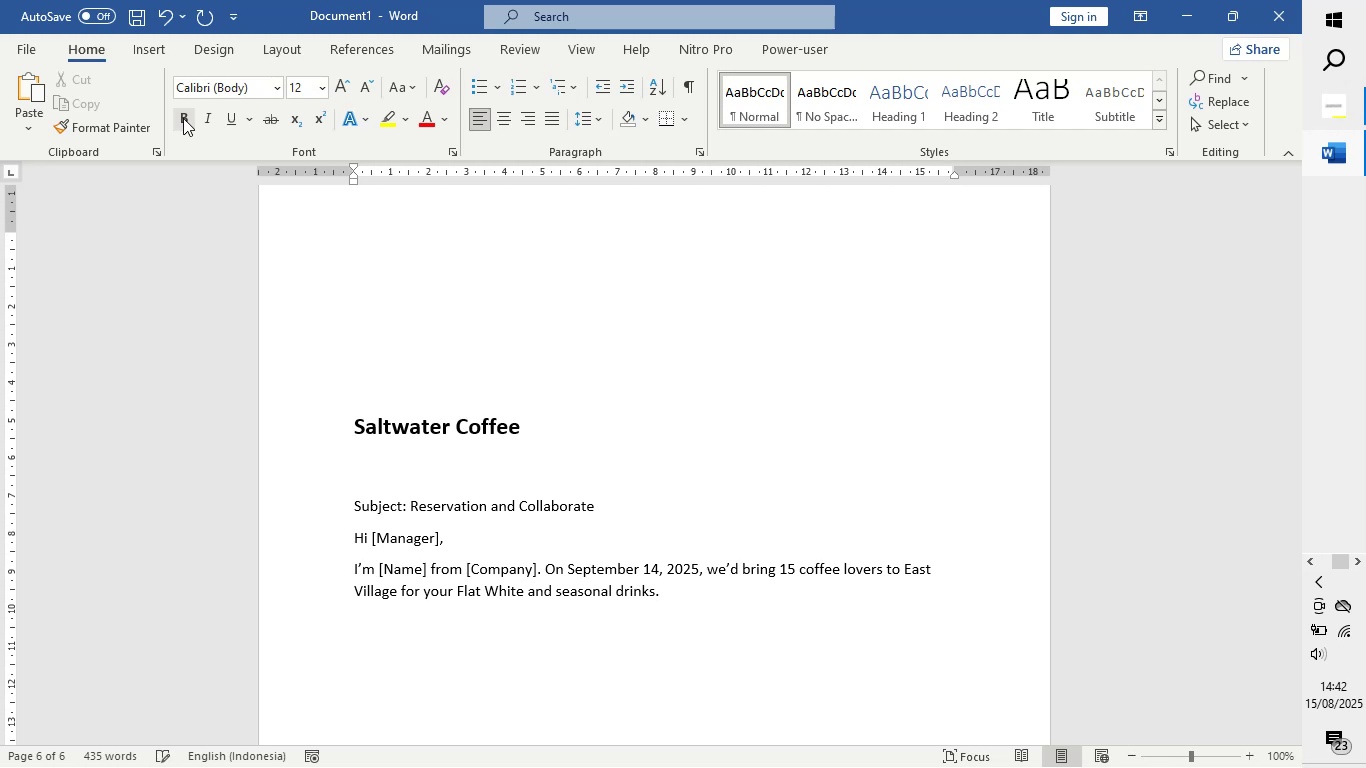 
key(Enter)
 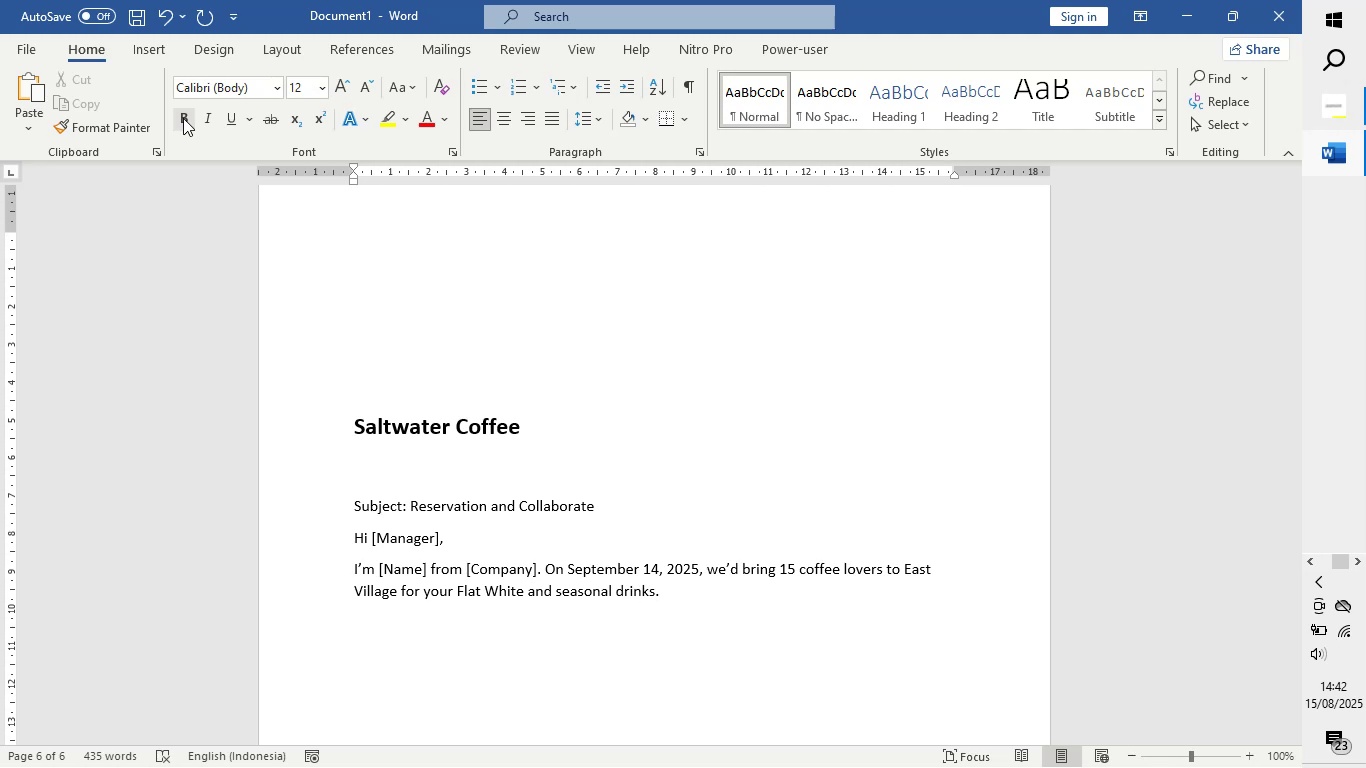 
type(we;ll)
key(Backspace)
key(Backspace)
key(Backspace)
type('ll promote your cafe in our event materials and on social mes)
key(Backspace)
type(dia.)
 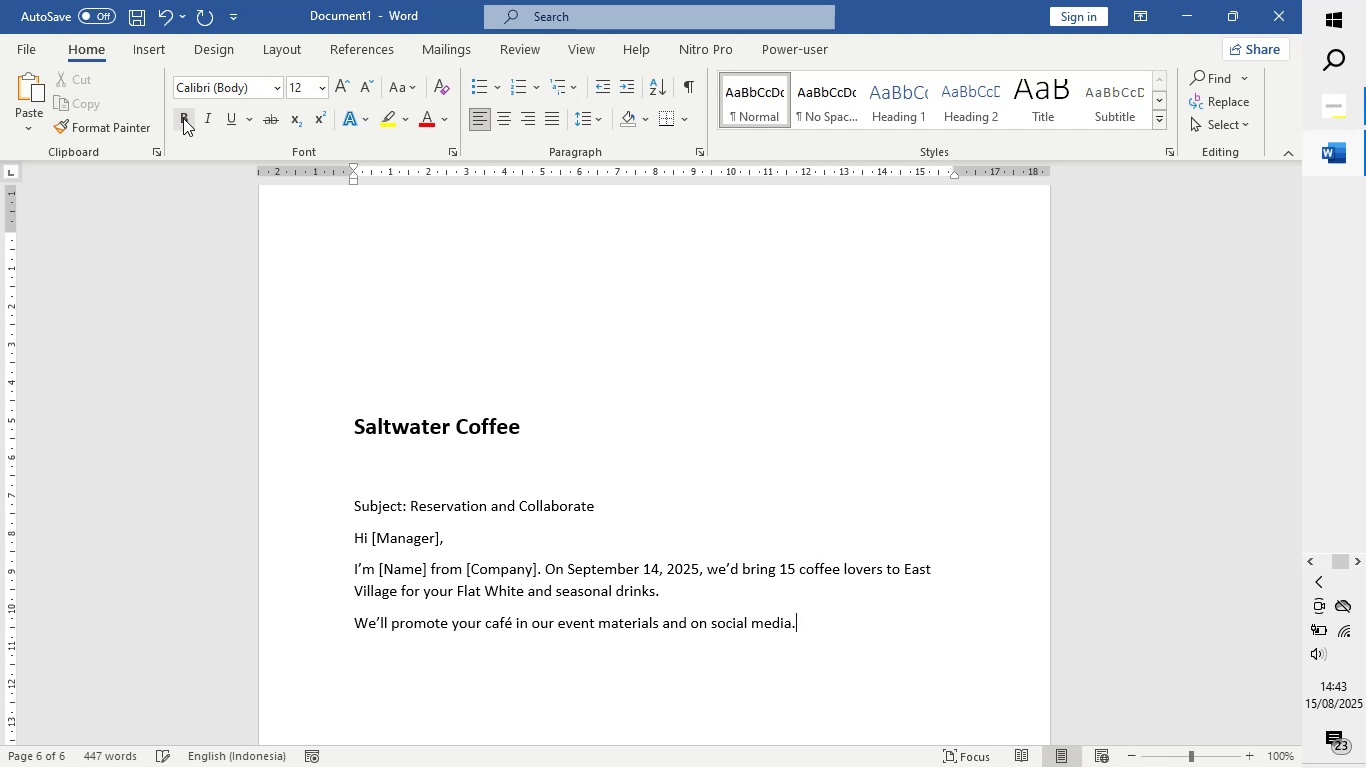 
key(Enter)
 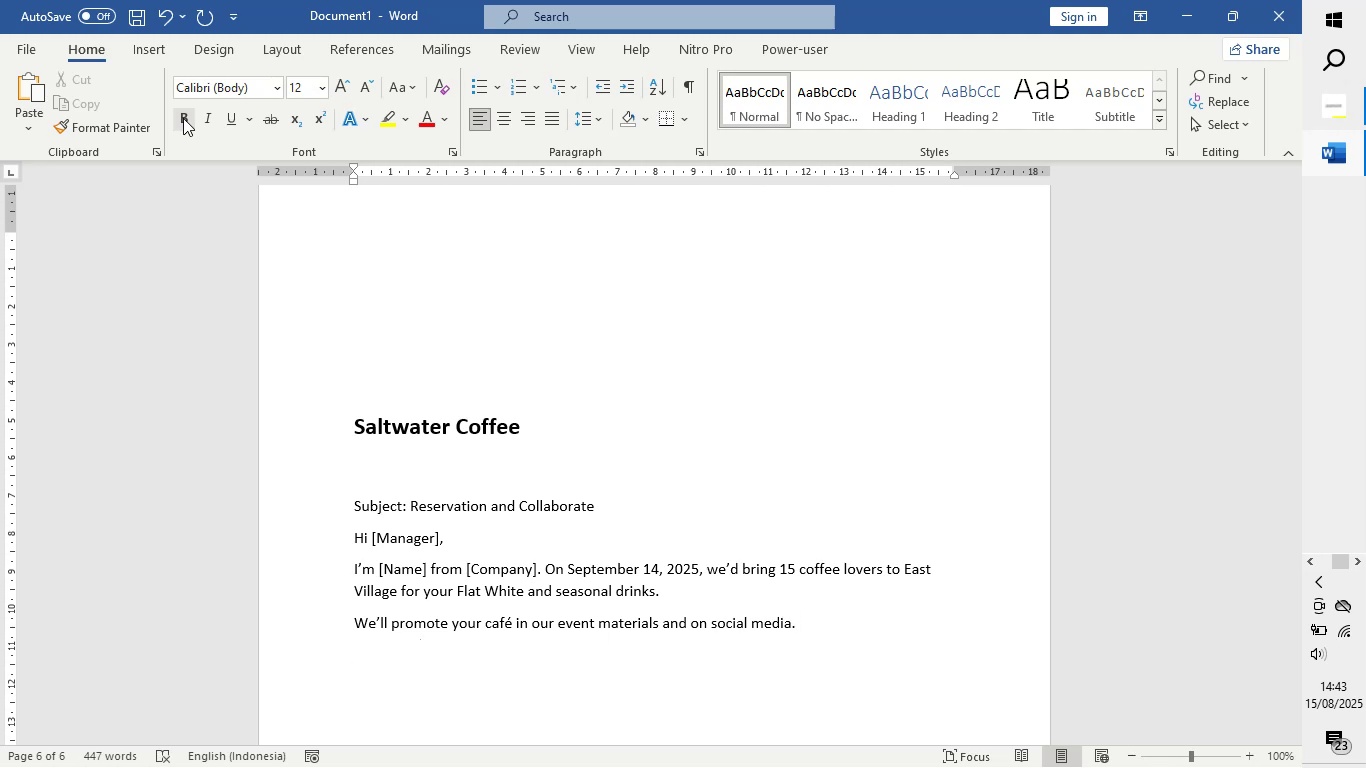 
type(would you like to join as a feature stop?)
 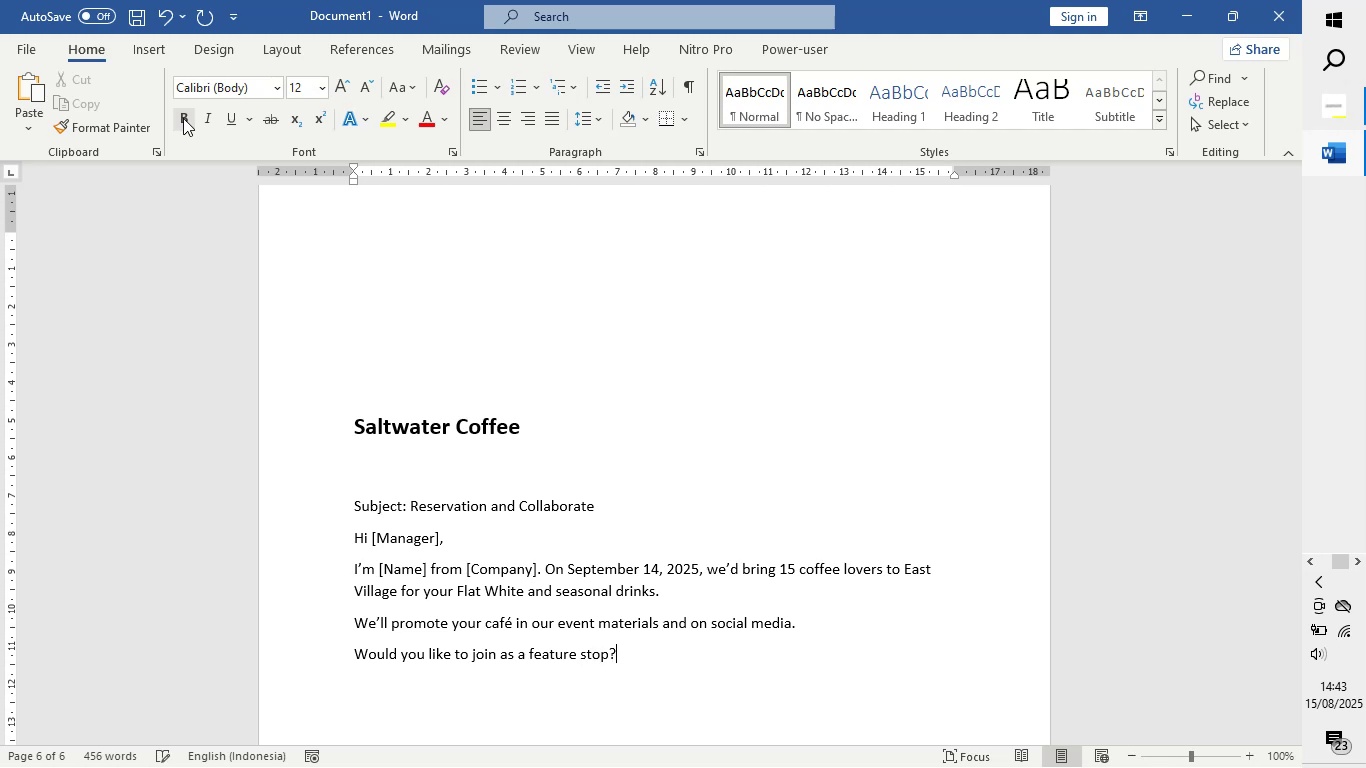 
key(Enter)
 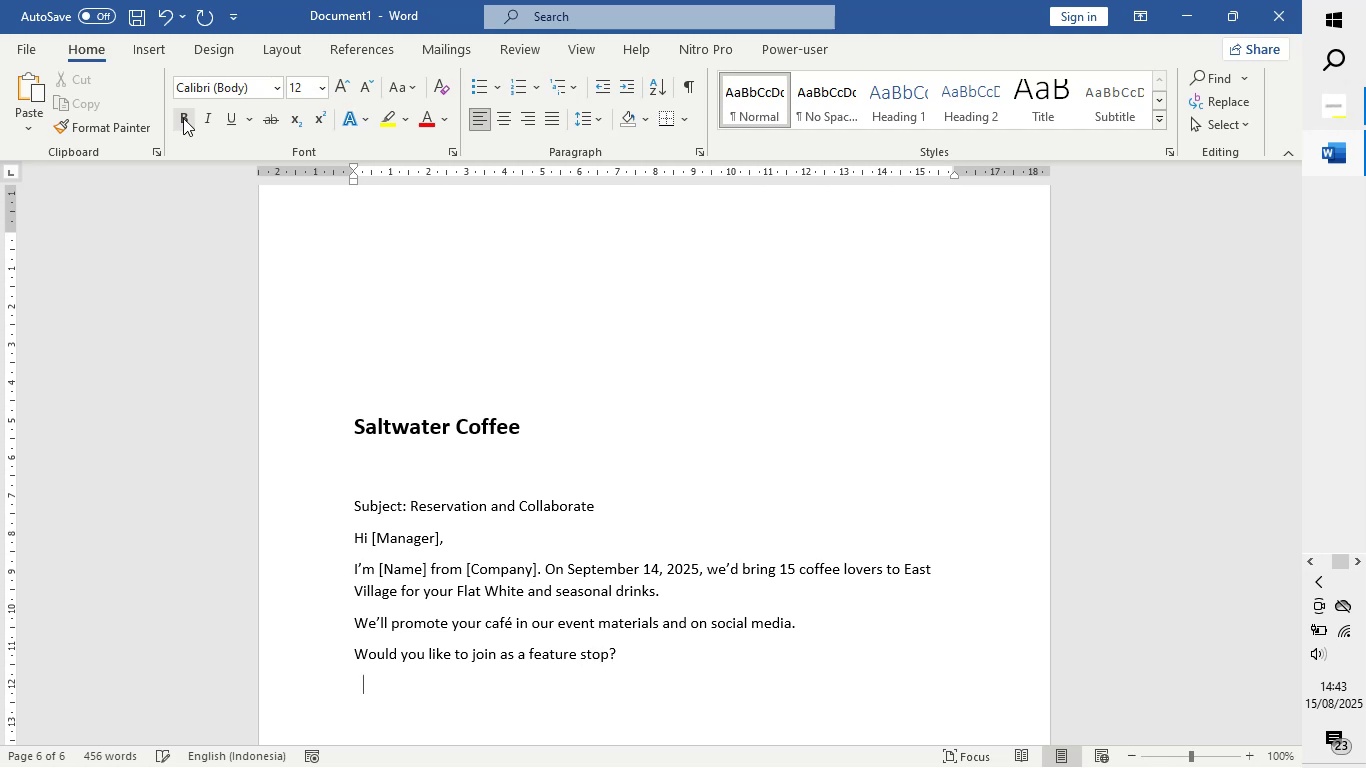 
key(Enter)
 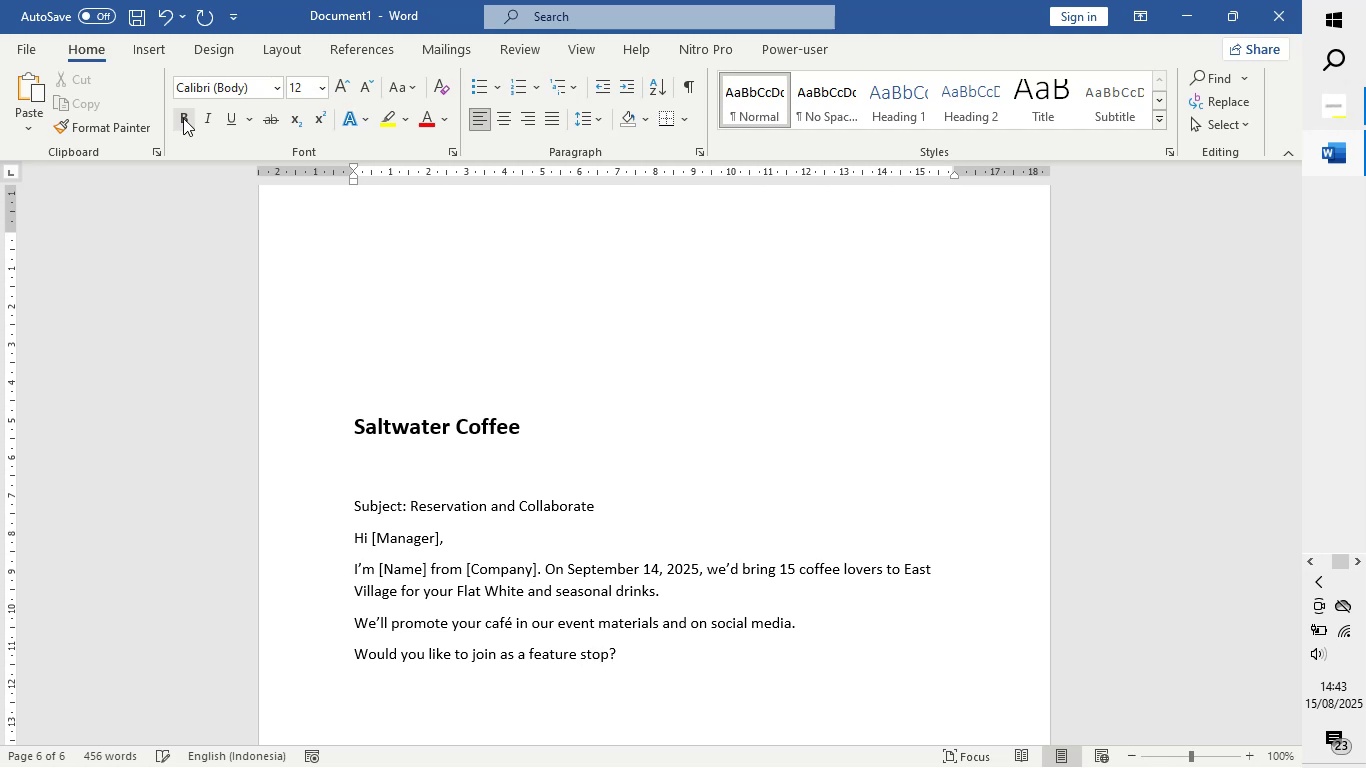 
type(best regards,)
 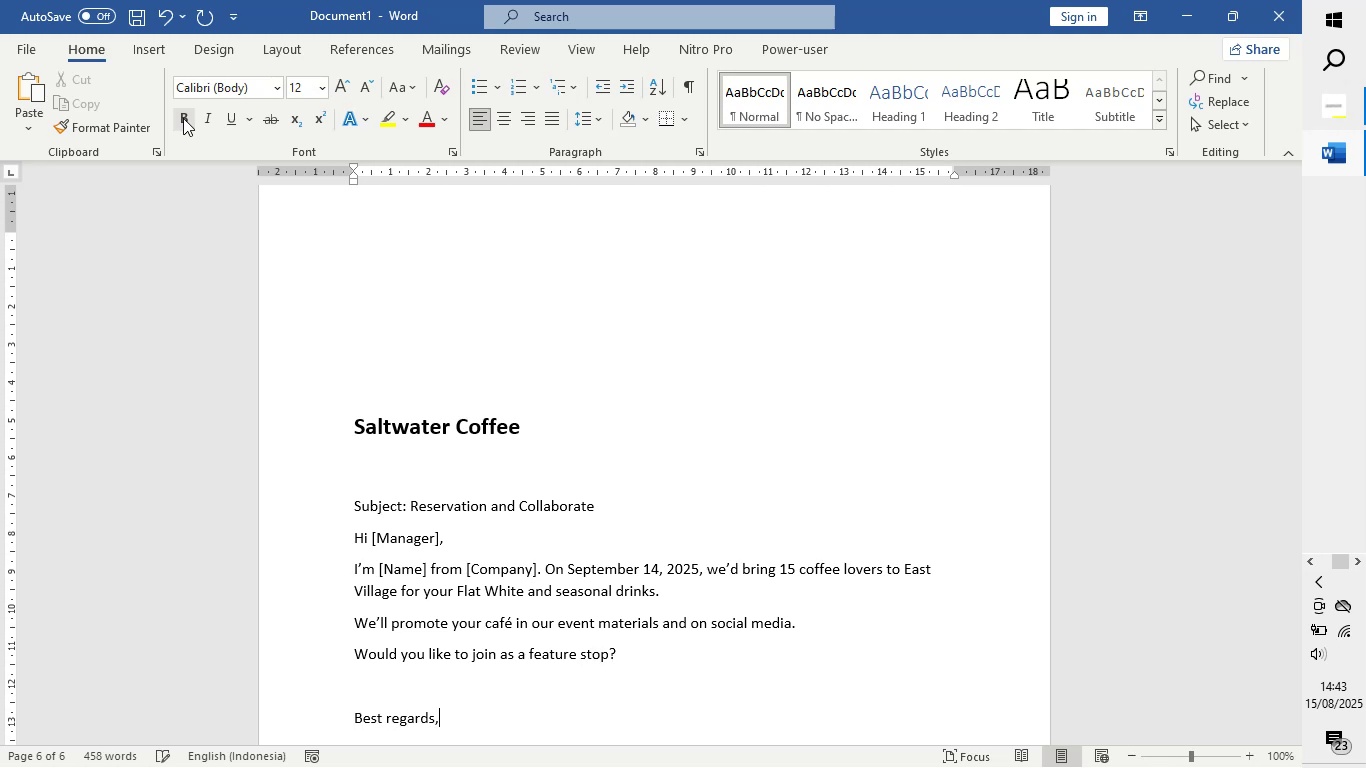 
key(Enter)
 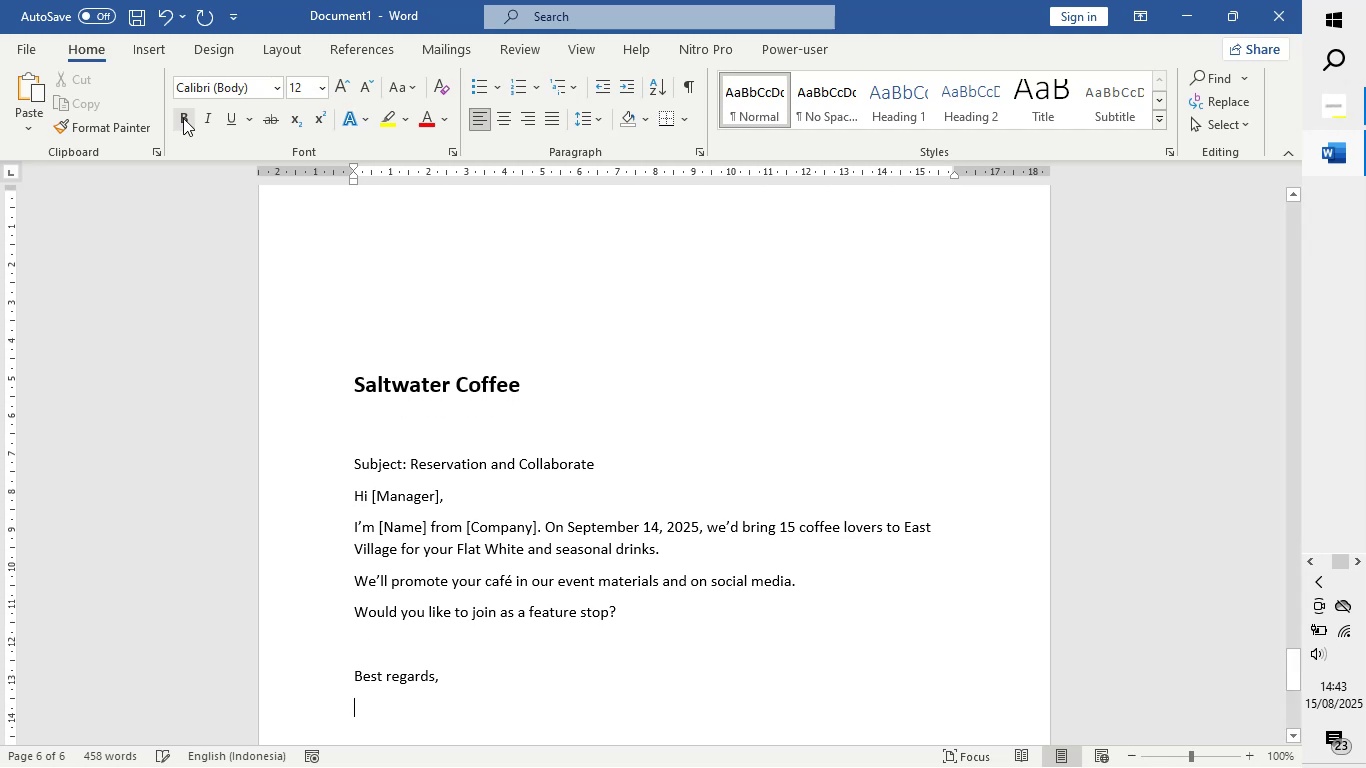 
type([Name])
 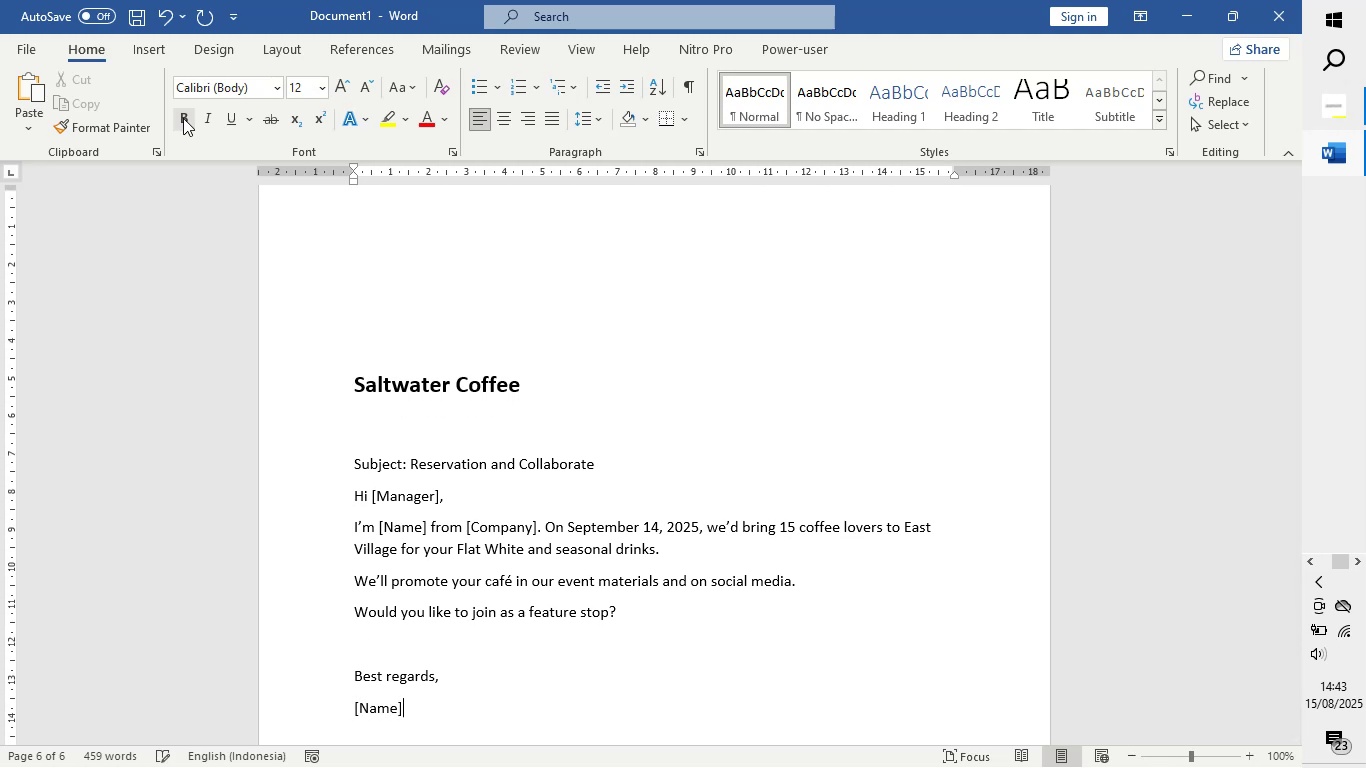 
key(Enter)
 